 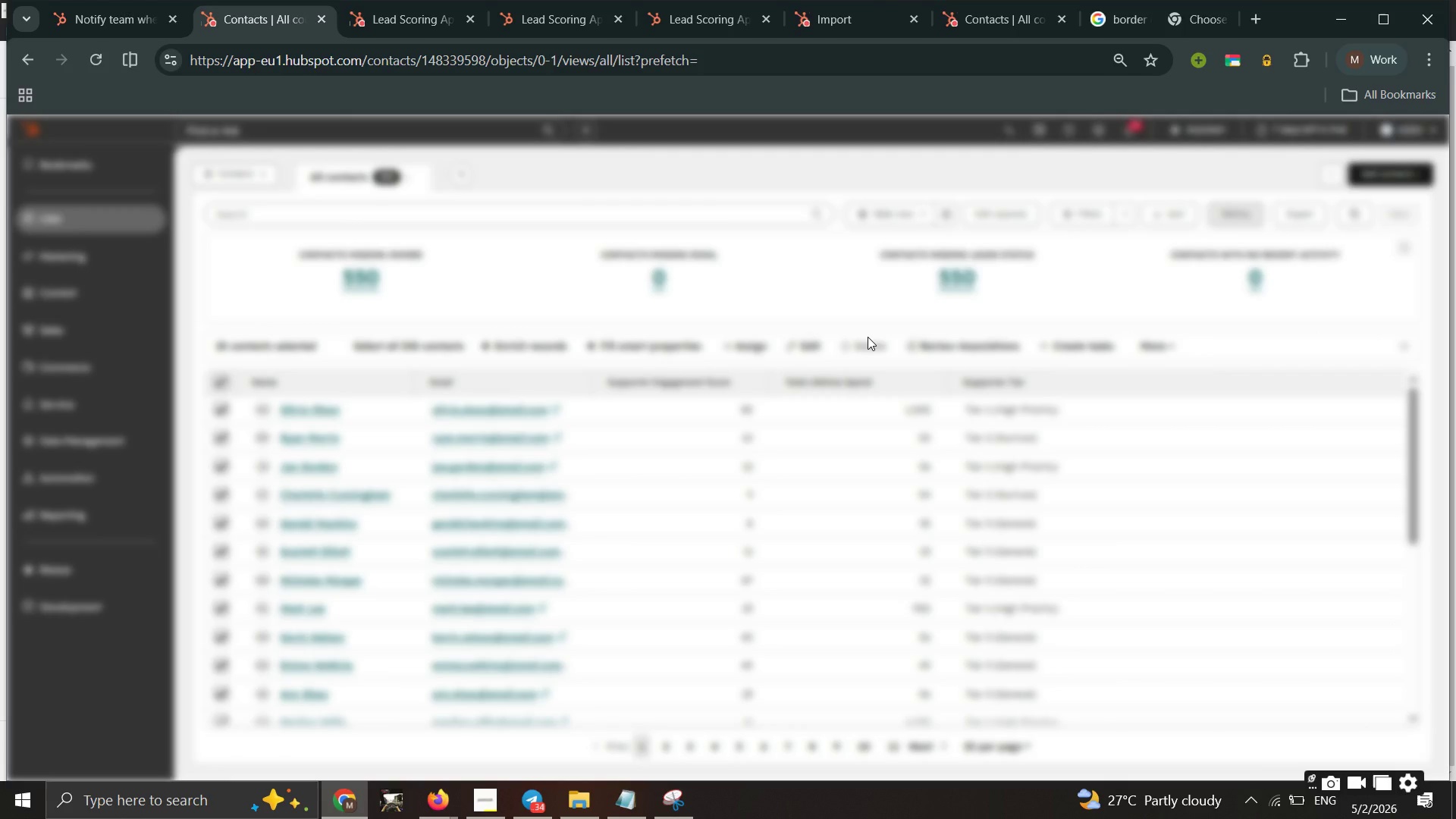 
left_click_drag(start_coordinate=[688, 401], to_coordinate=[704, 400])
 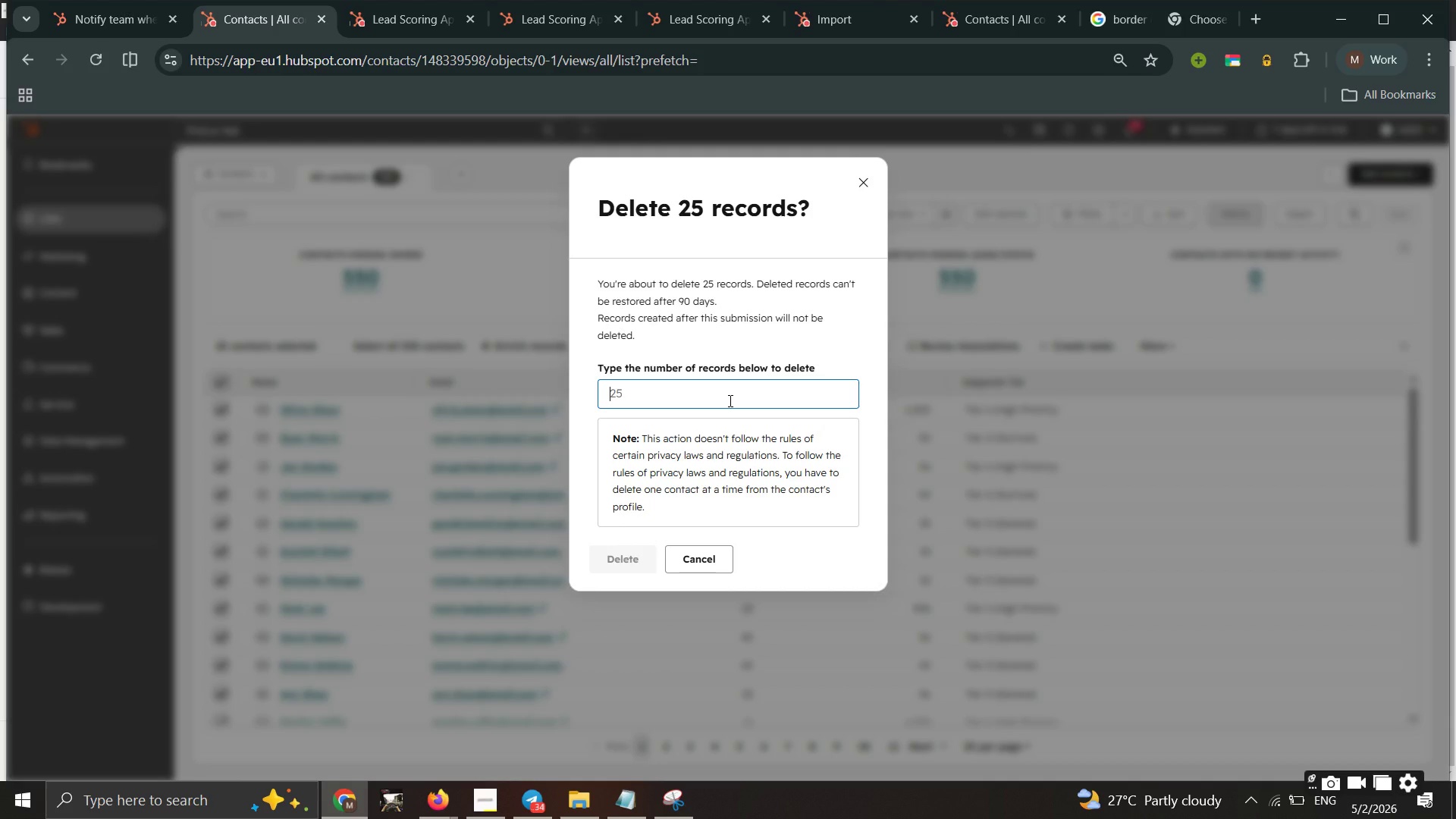 
type(25)
 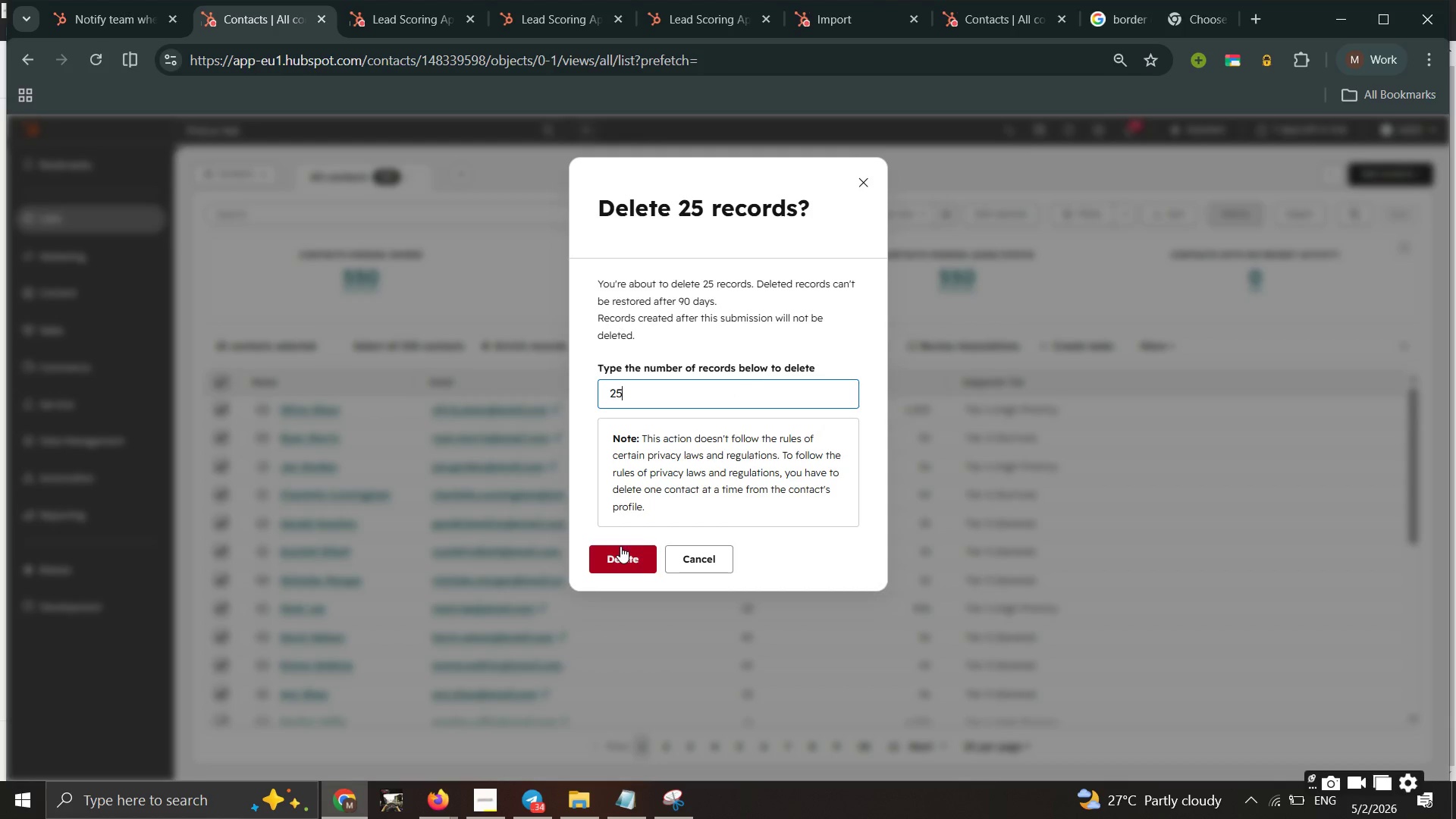 
left_click([620, 546])
 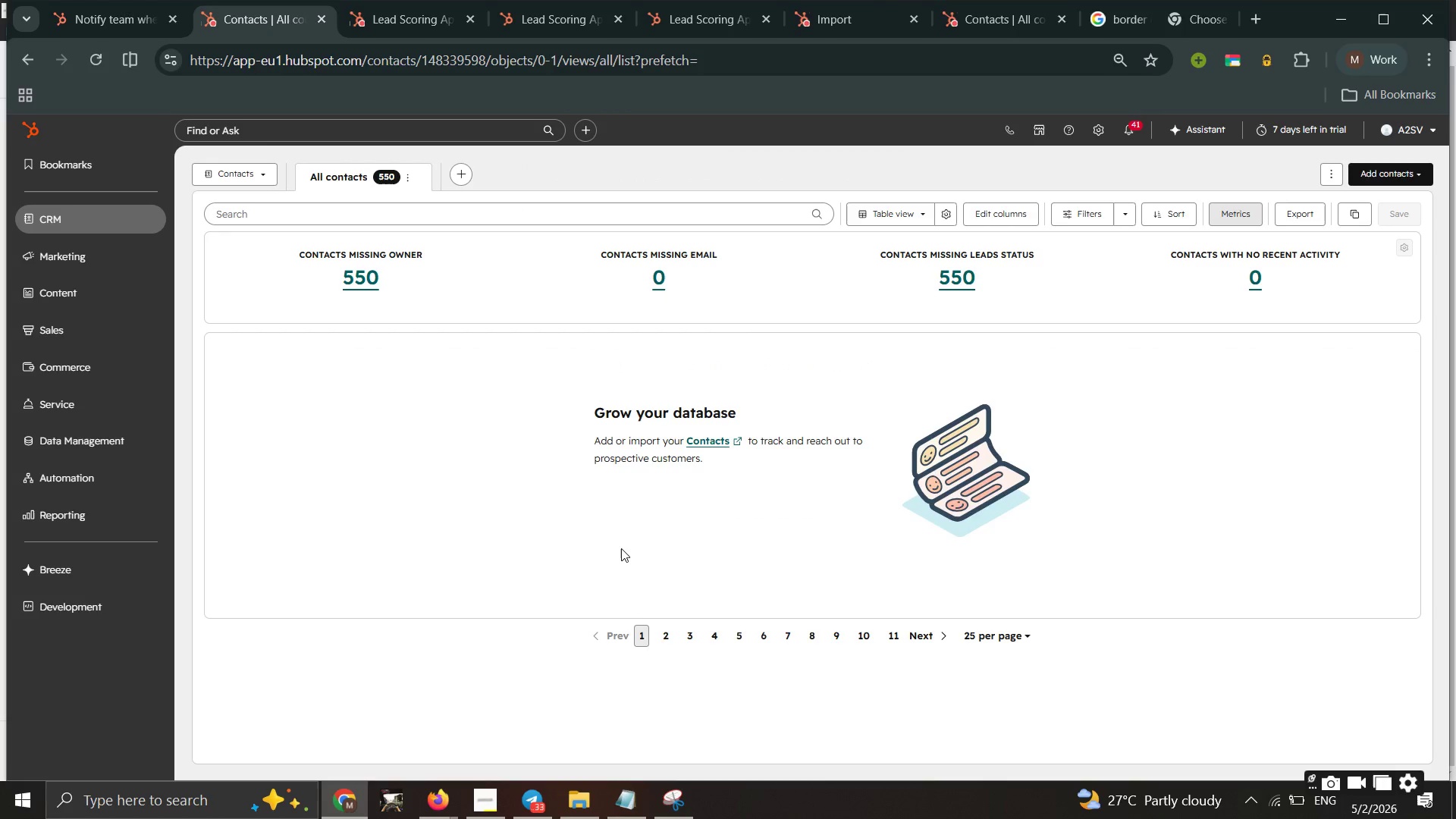 
wait(11.84)
 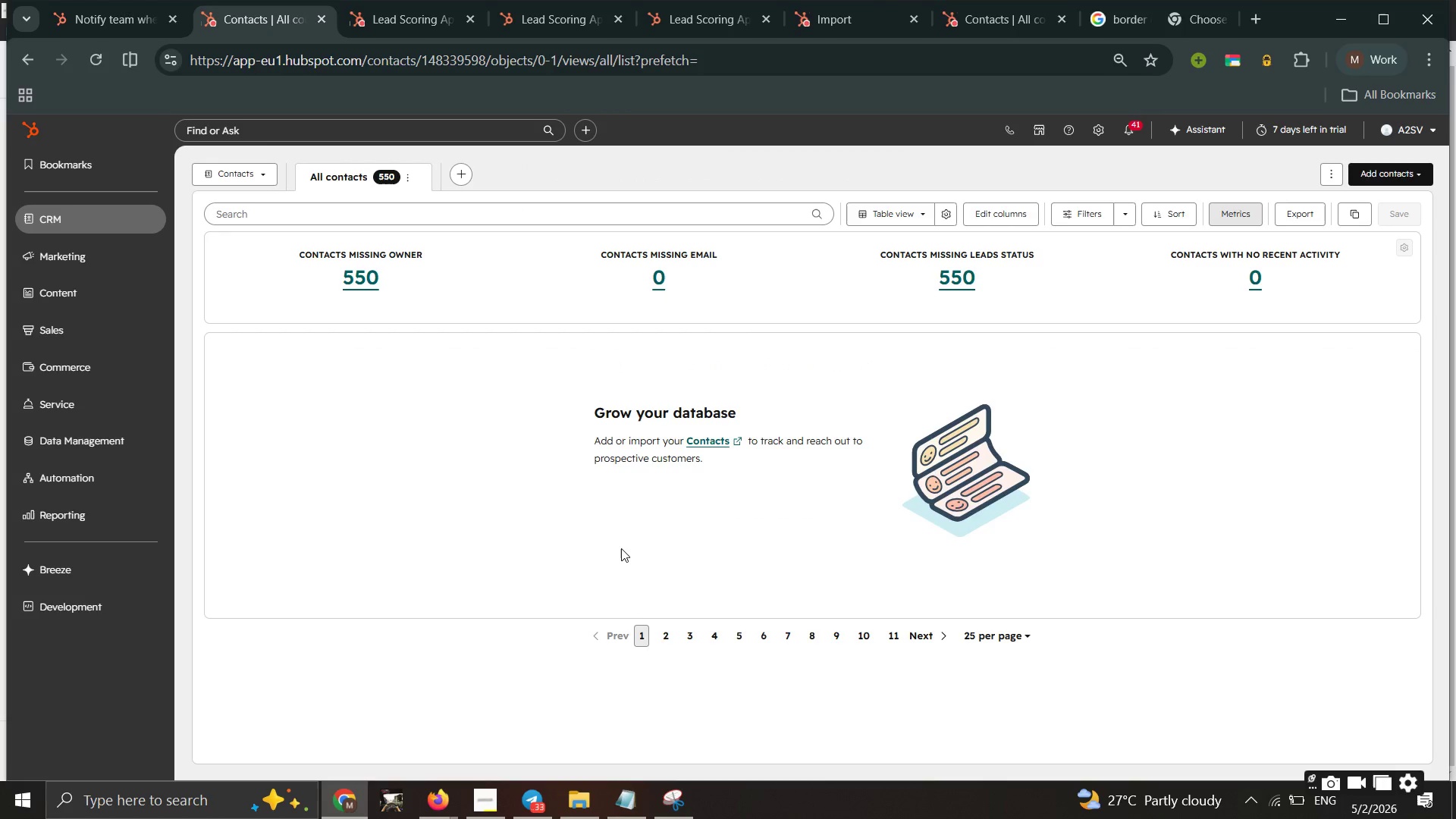 
left_click([1377, 165])
 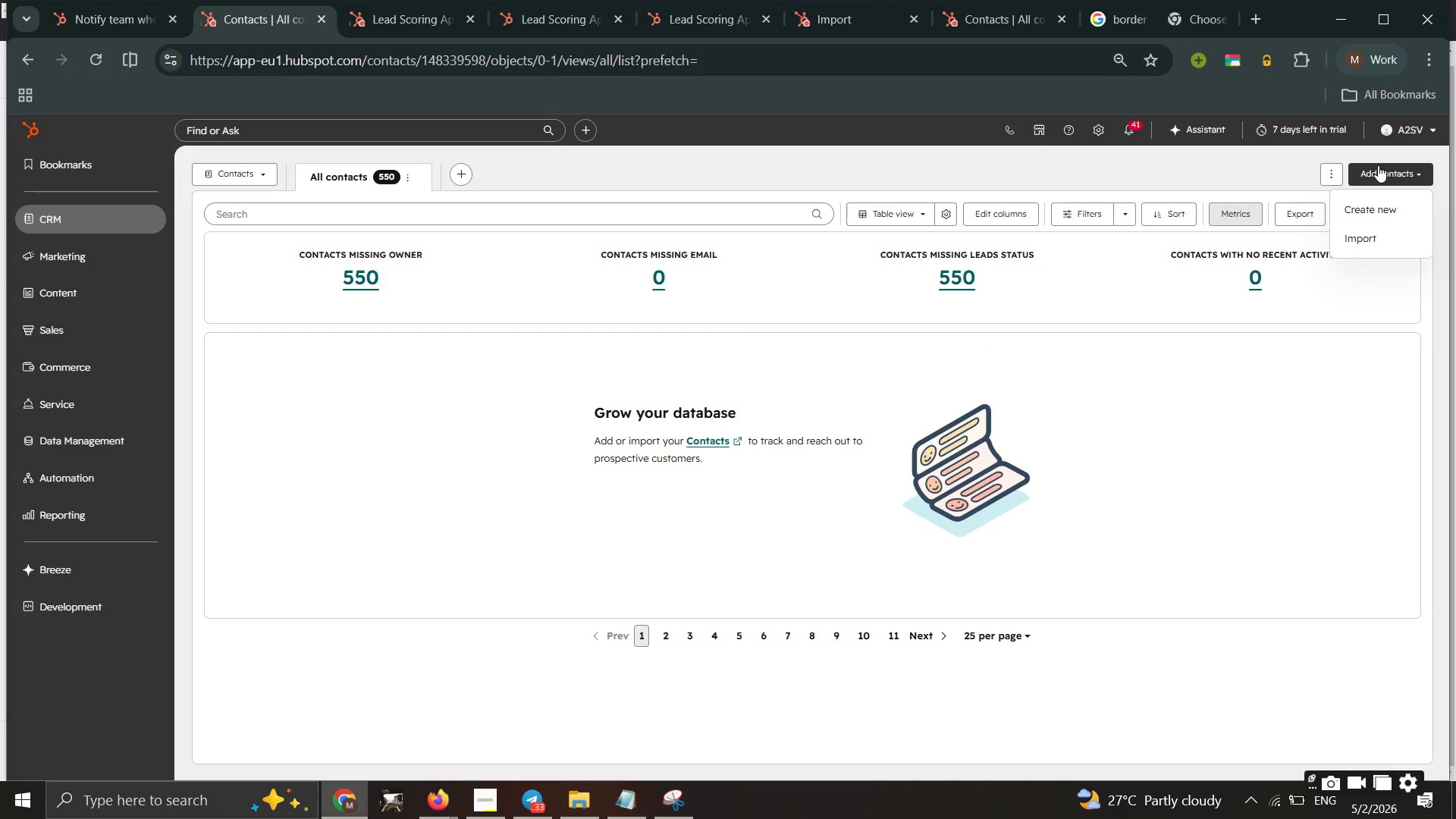 
left_click([1365, 243])
 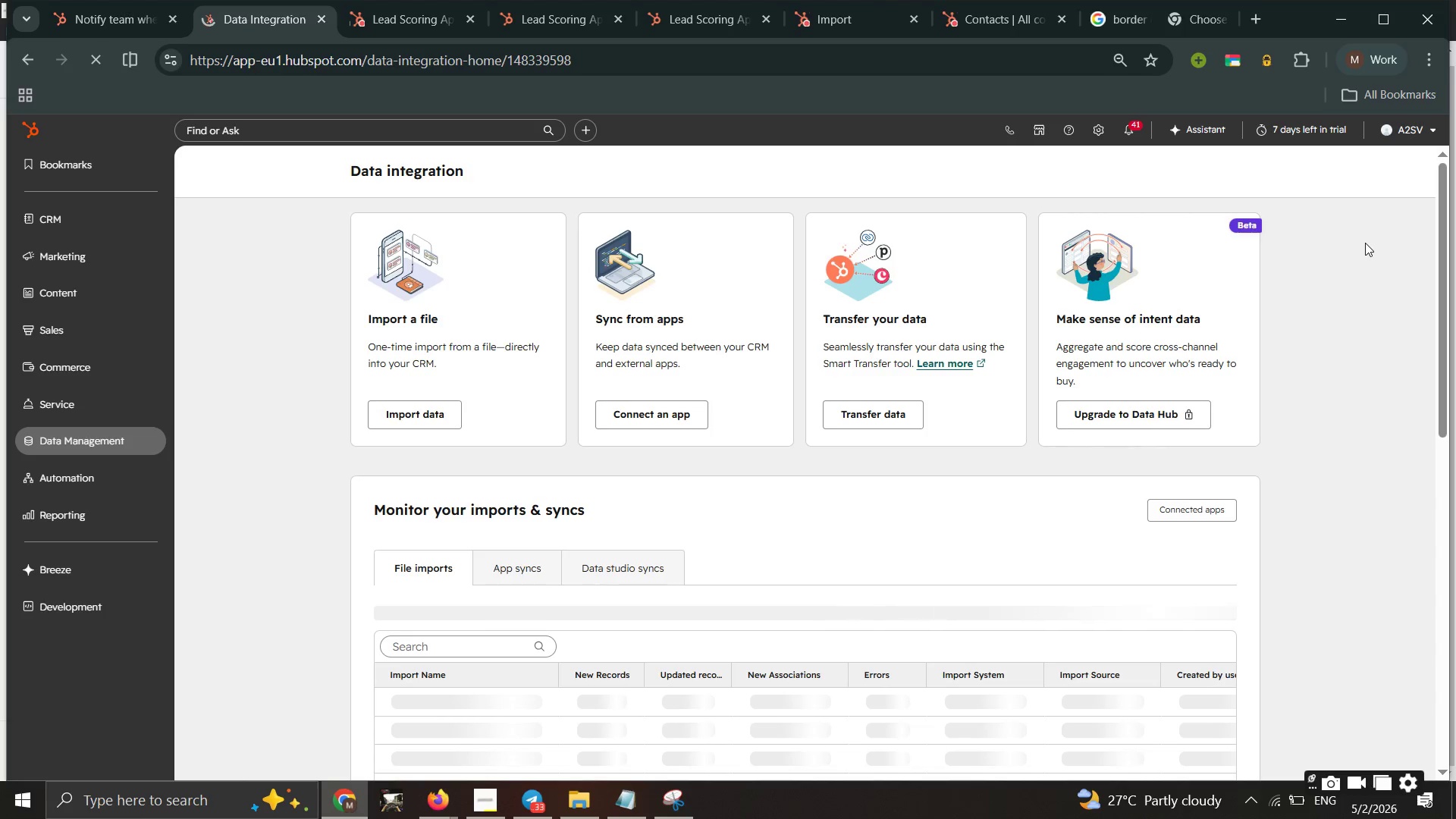 
wait(14.75)
 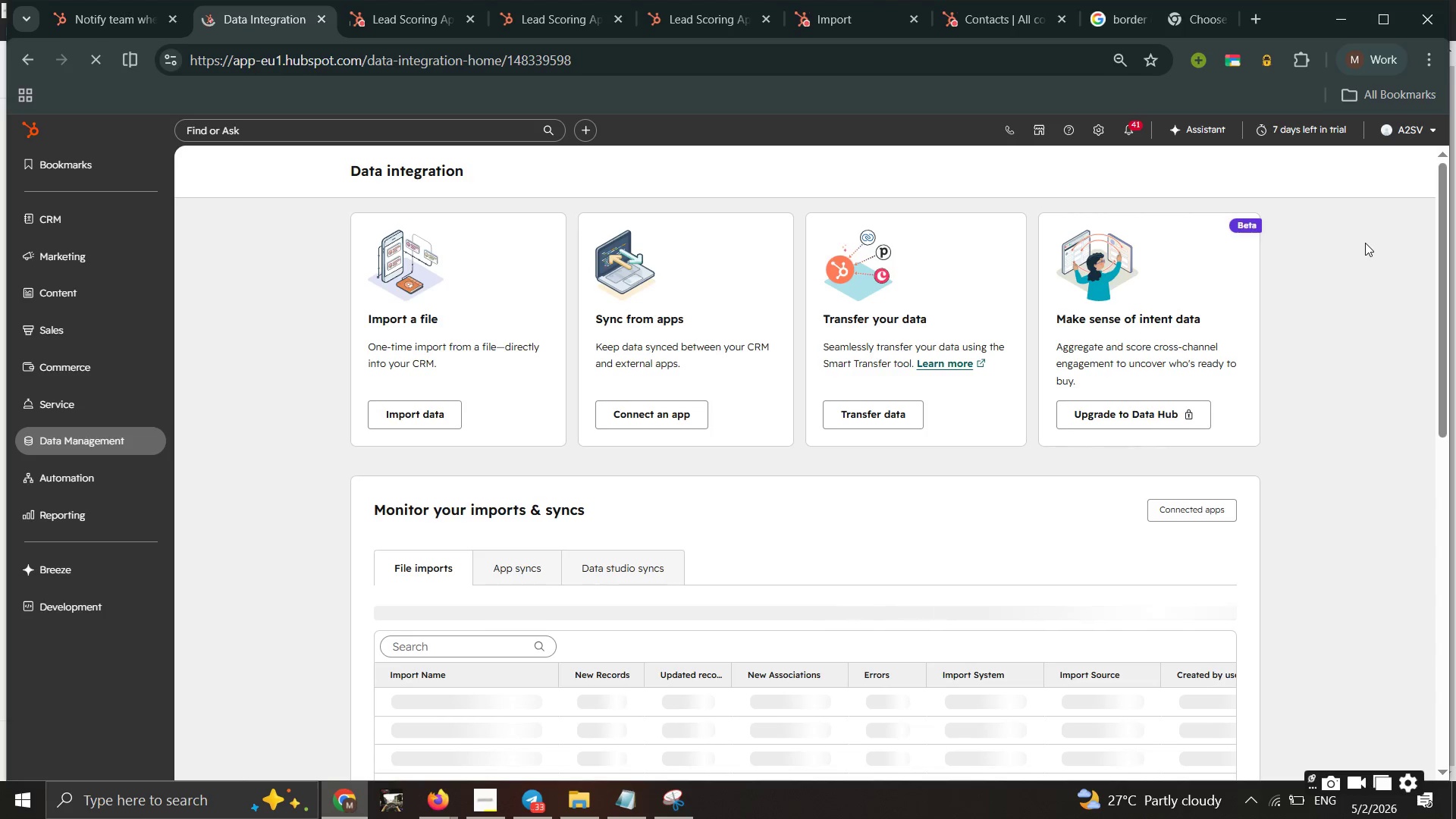 
left_click([424, 410])
 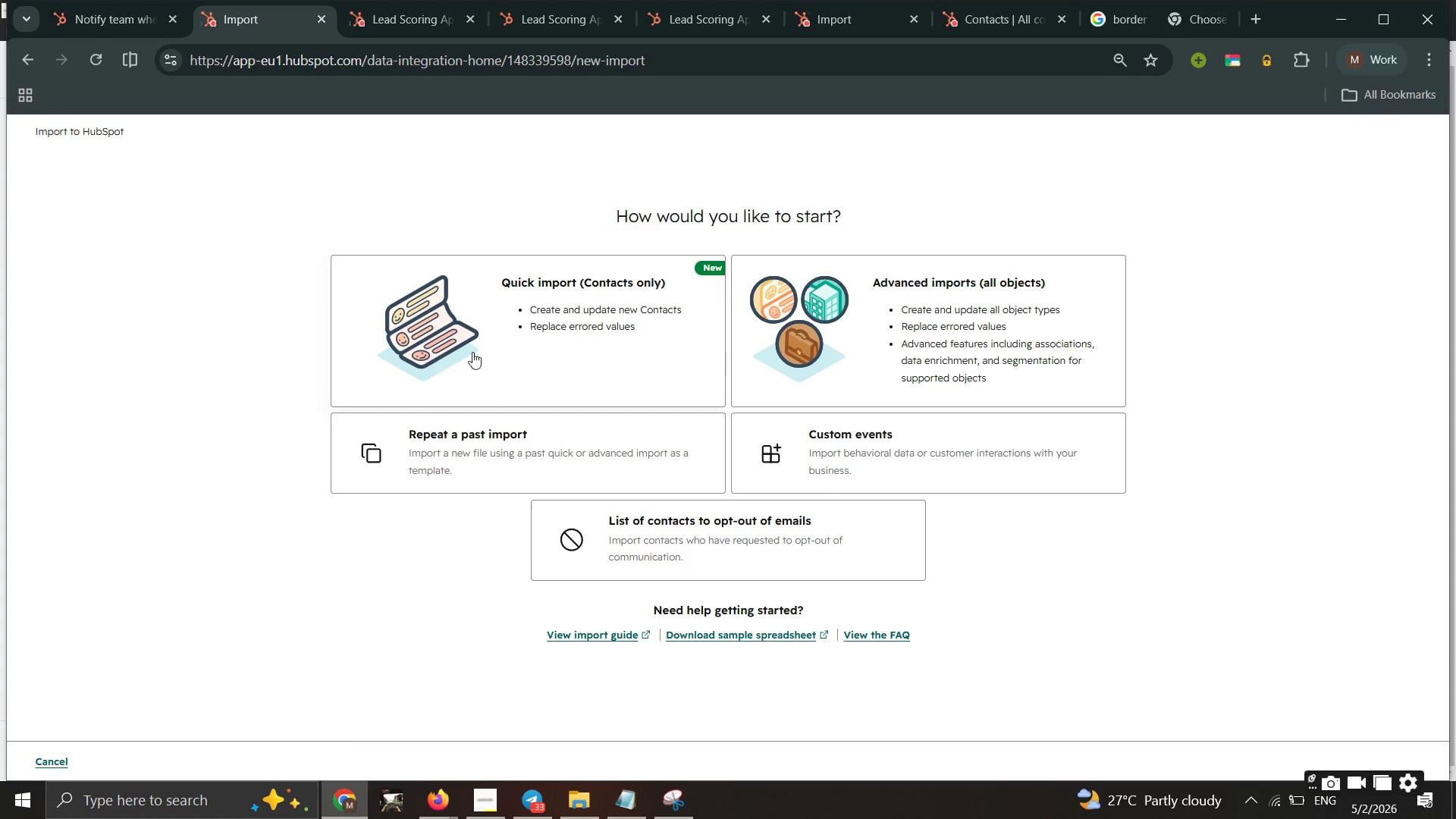 
double_click([499, 347])
 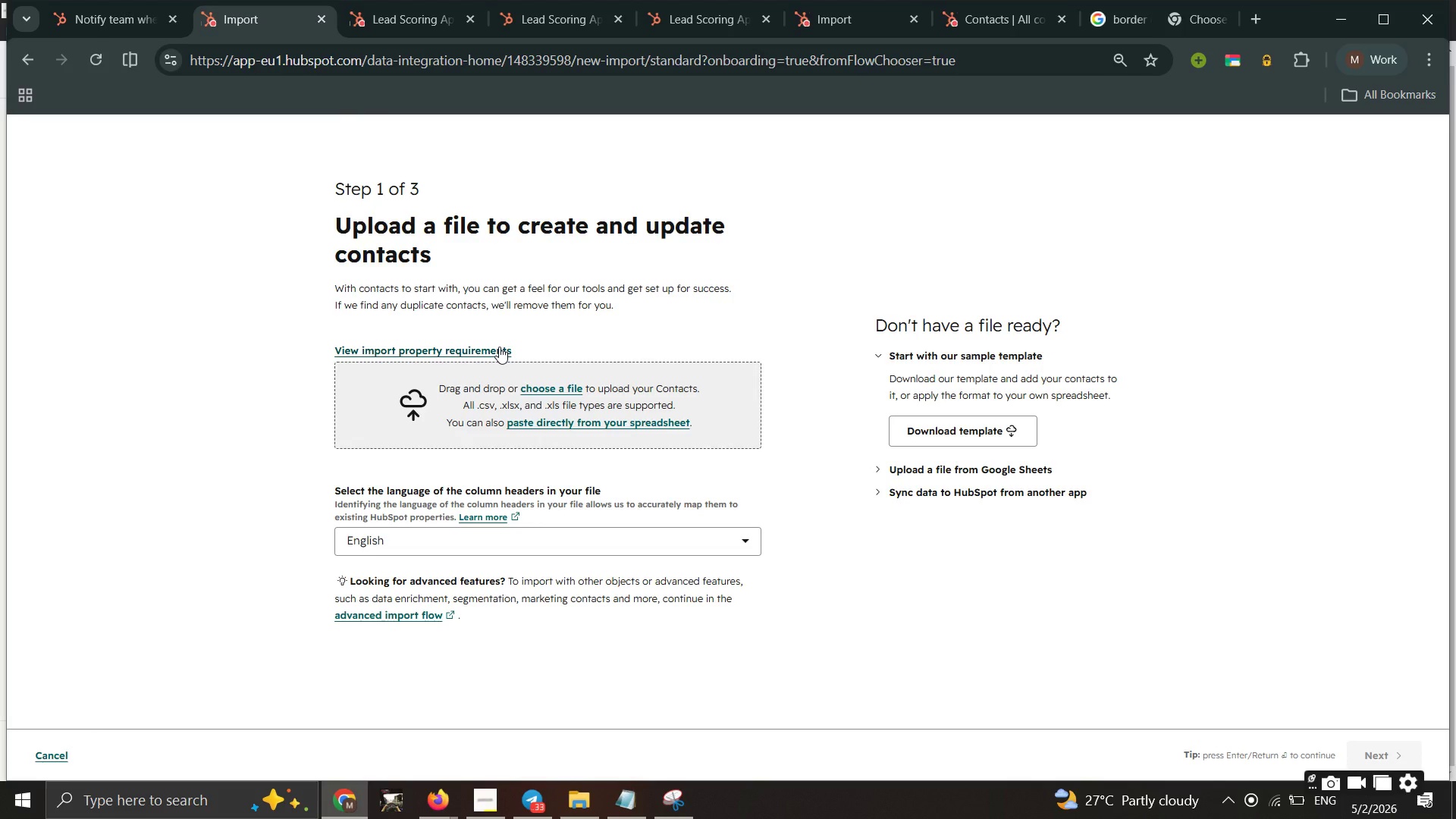 
wait(18.39)
 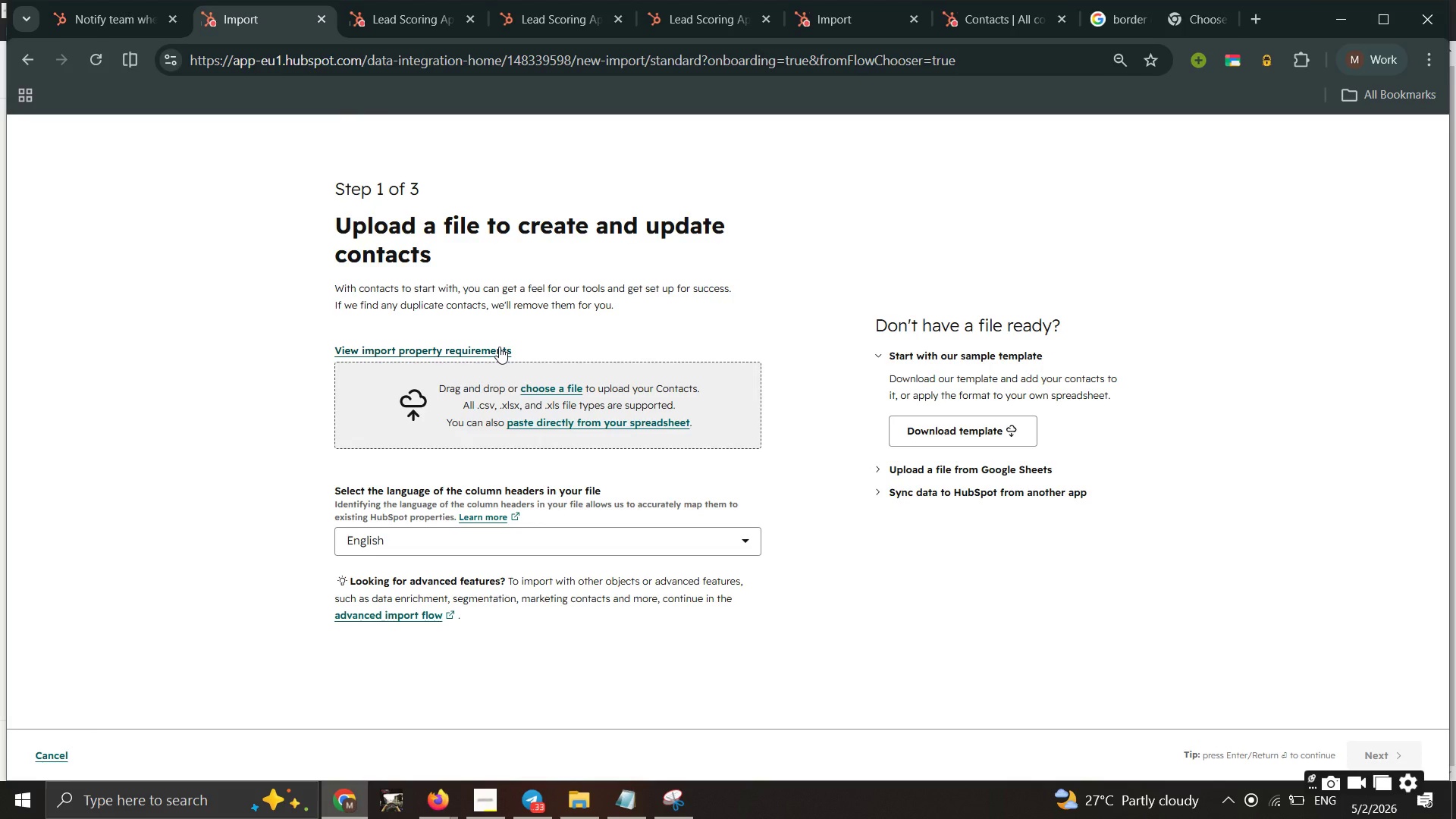 
left_click([557, 394])
 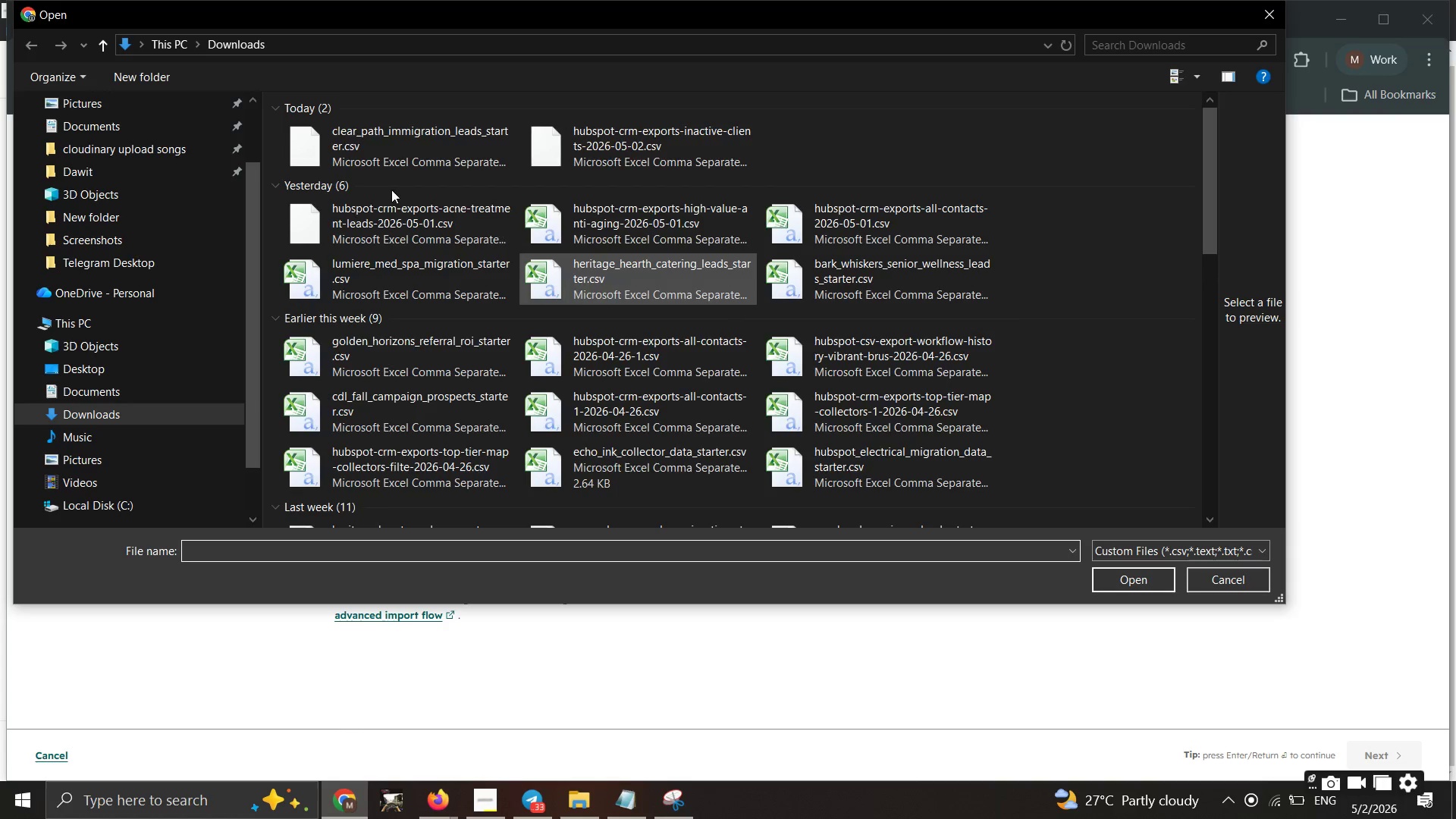 
left_click([388, 148])
 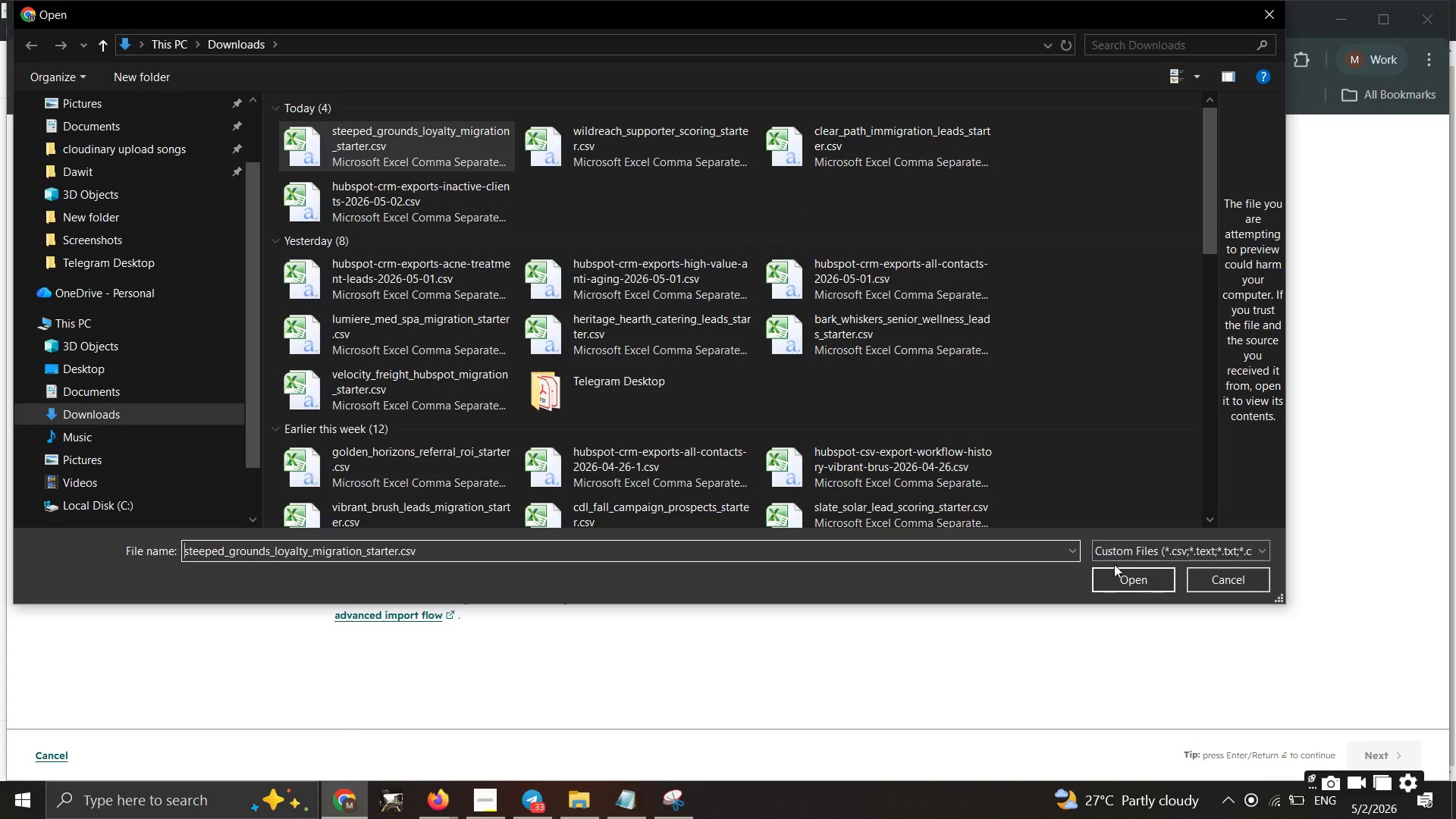 
left_click([1150, 579])
 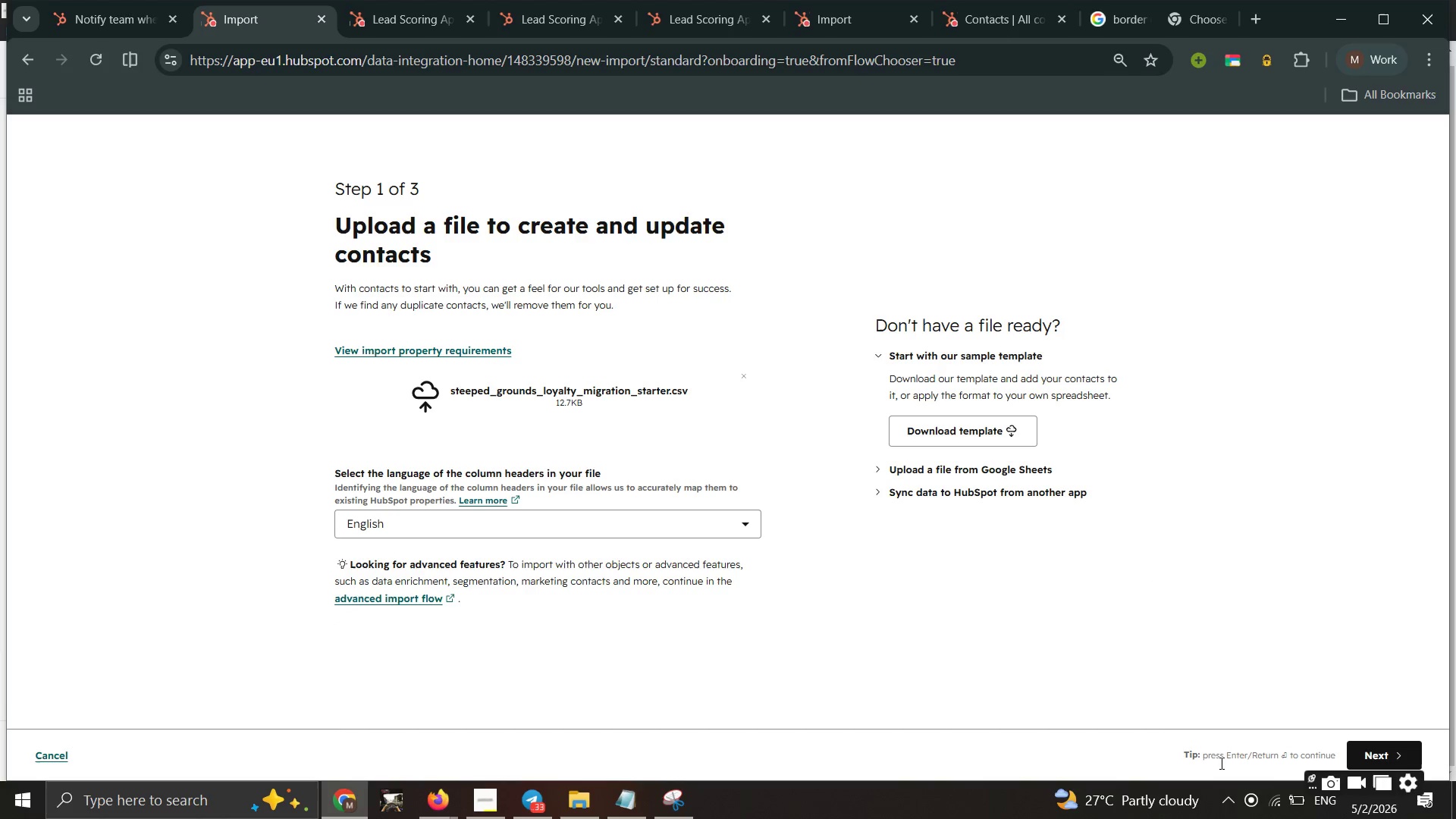 
left_click([1387, 748])
 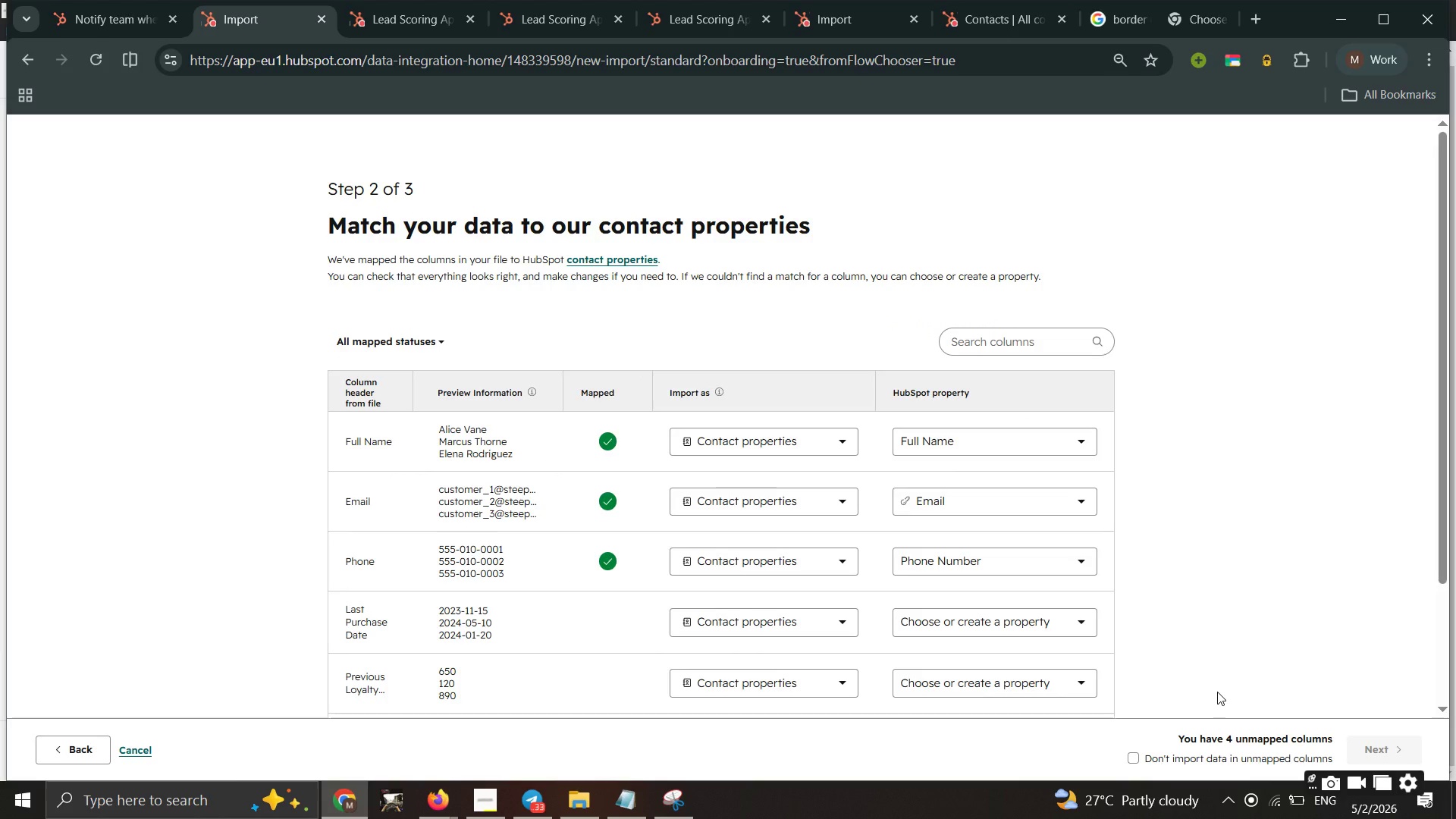 
wait(9.05)
 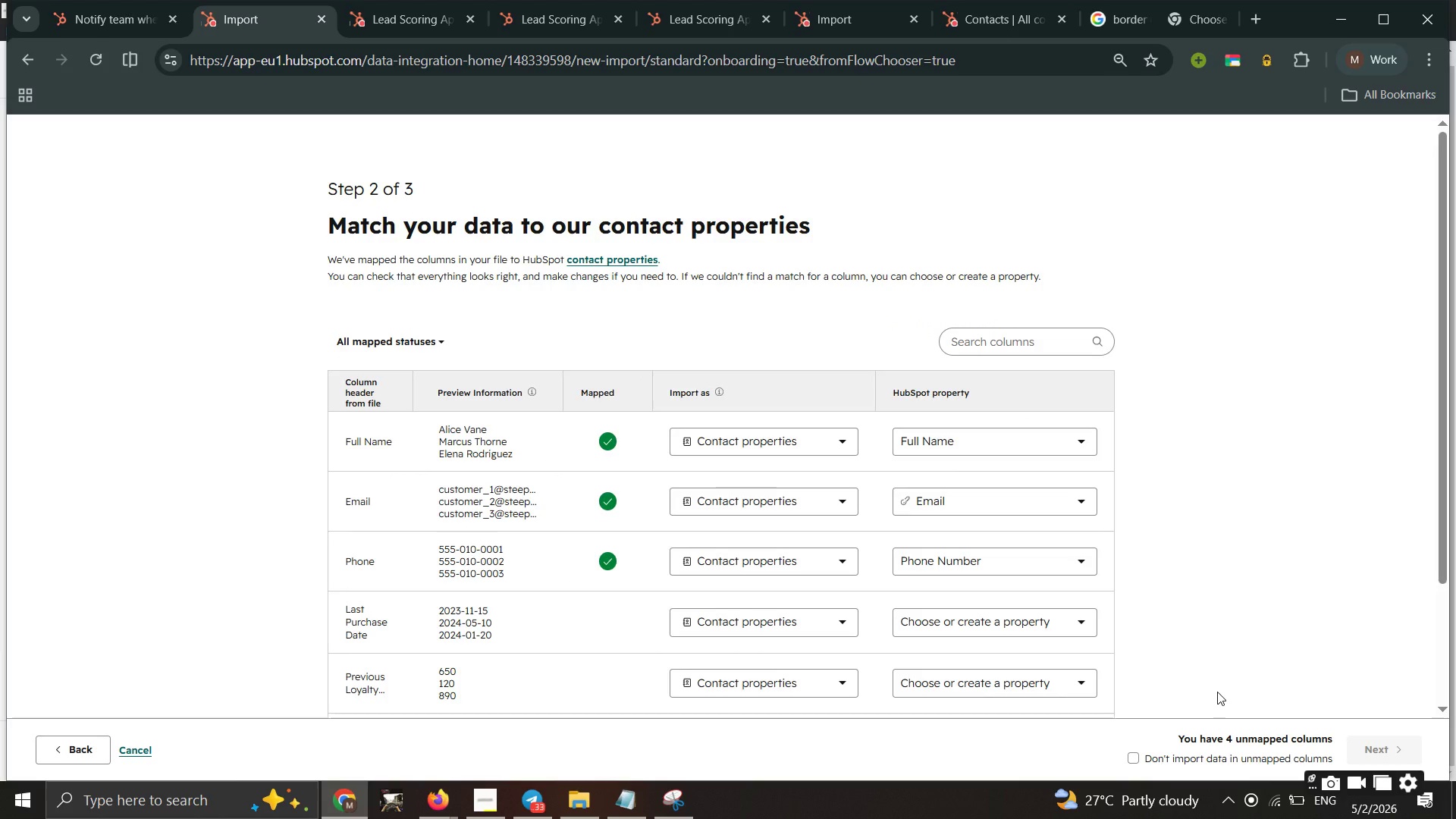 
left_click([1012, 626])
 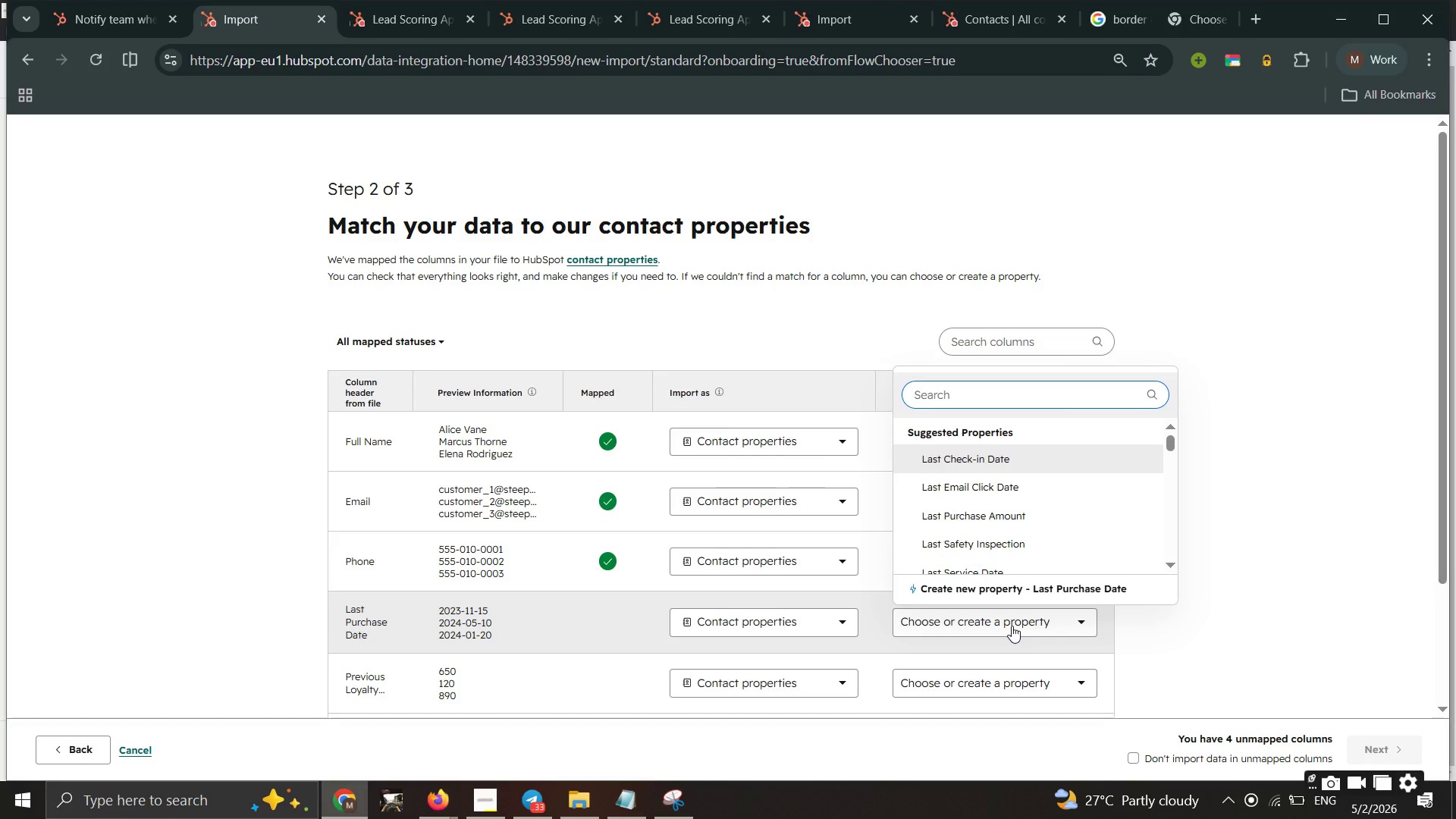 
wait(12.19)
 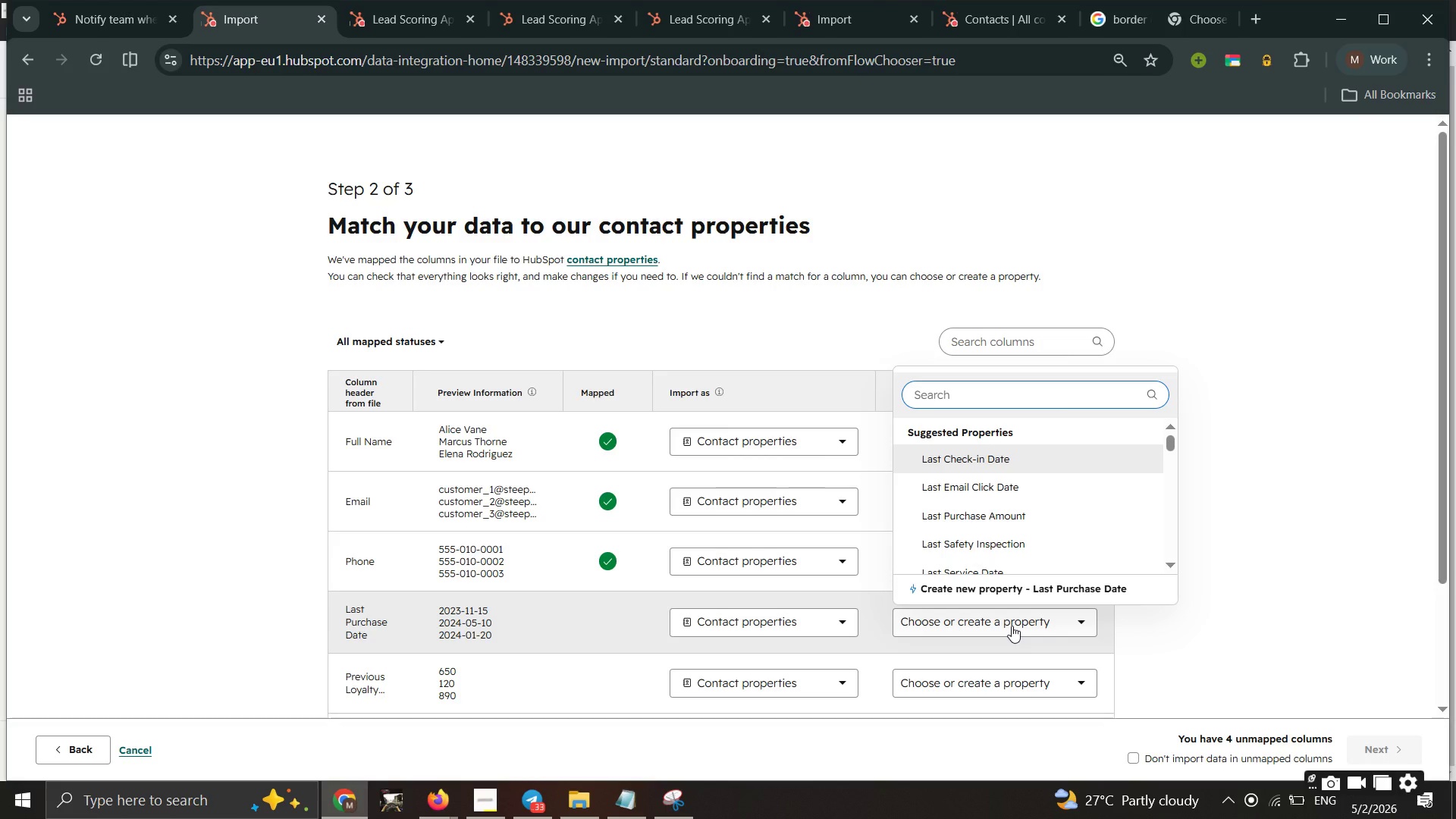 
left_click([1018, 589])
 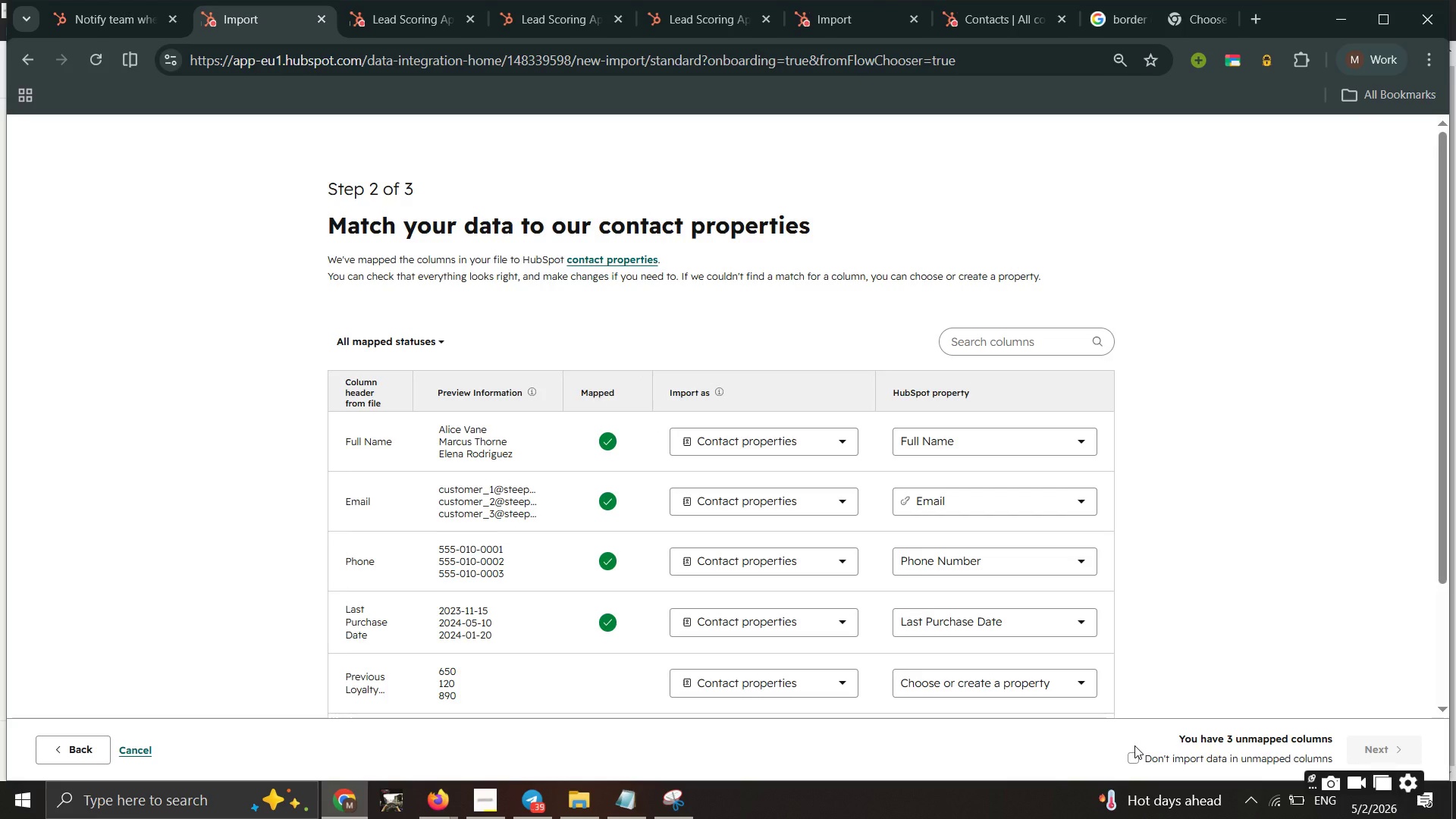 
wait(38.84)
 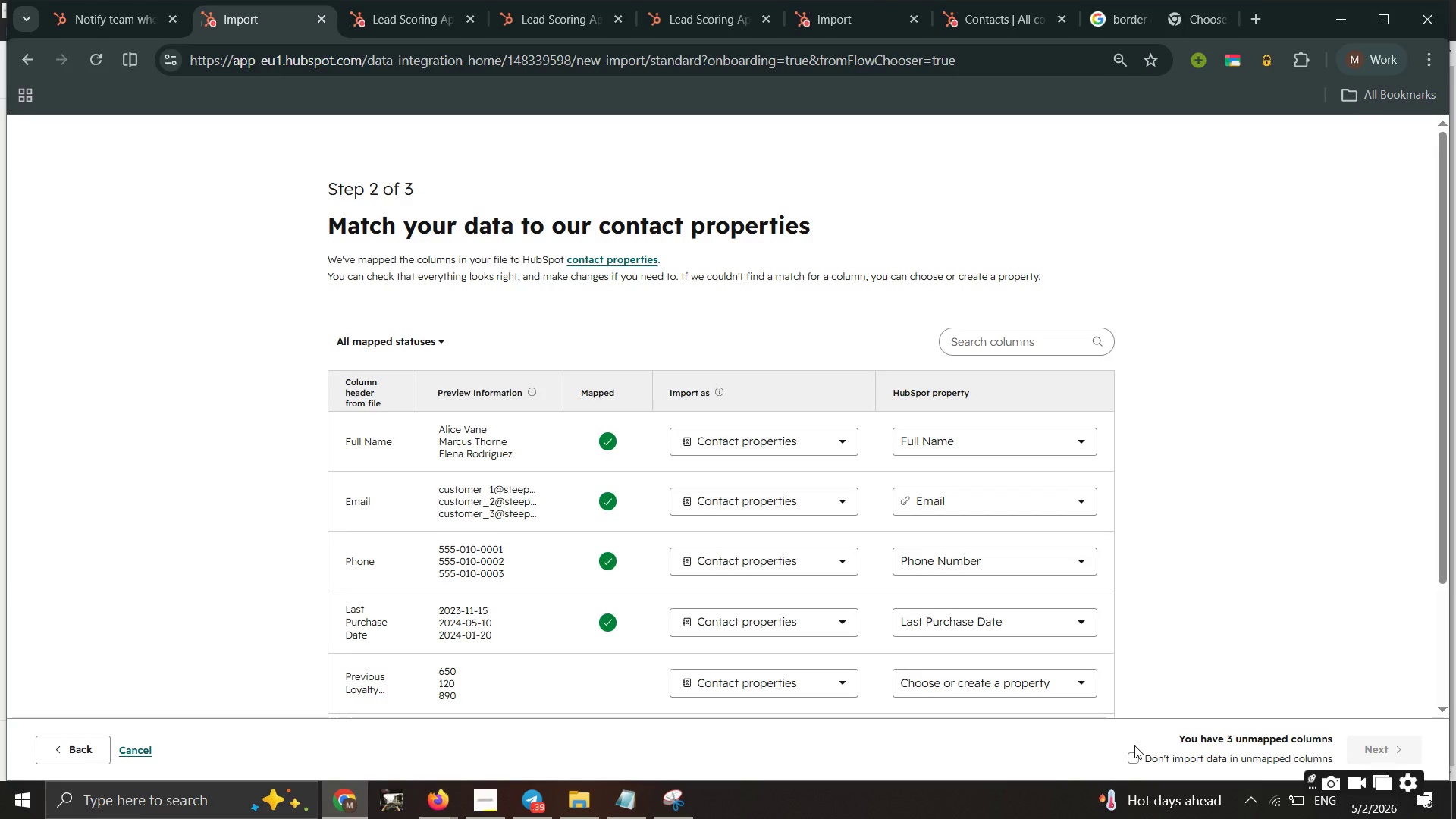 
double_click([1021, 680])
 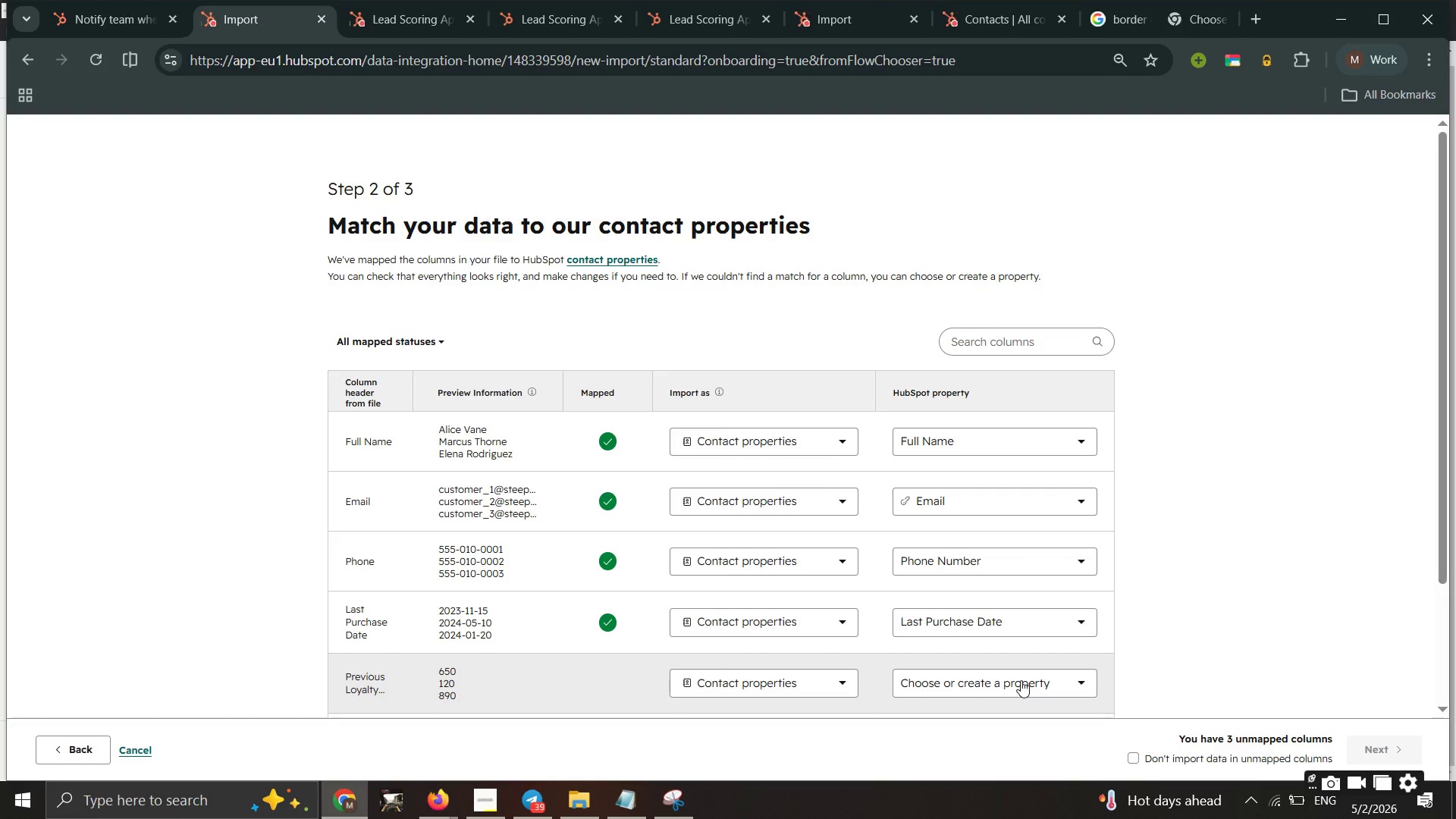 
wait(13.33)
 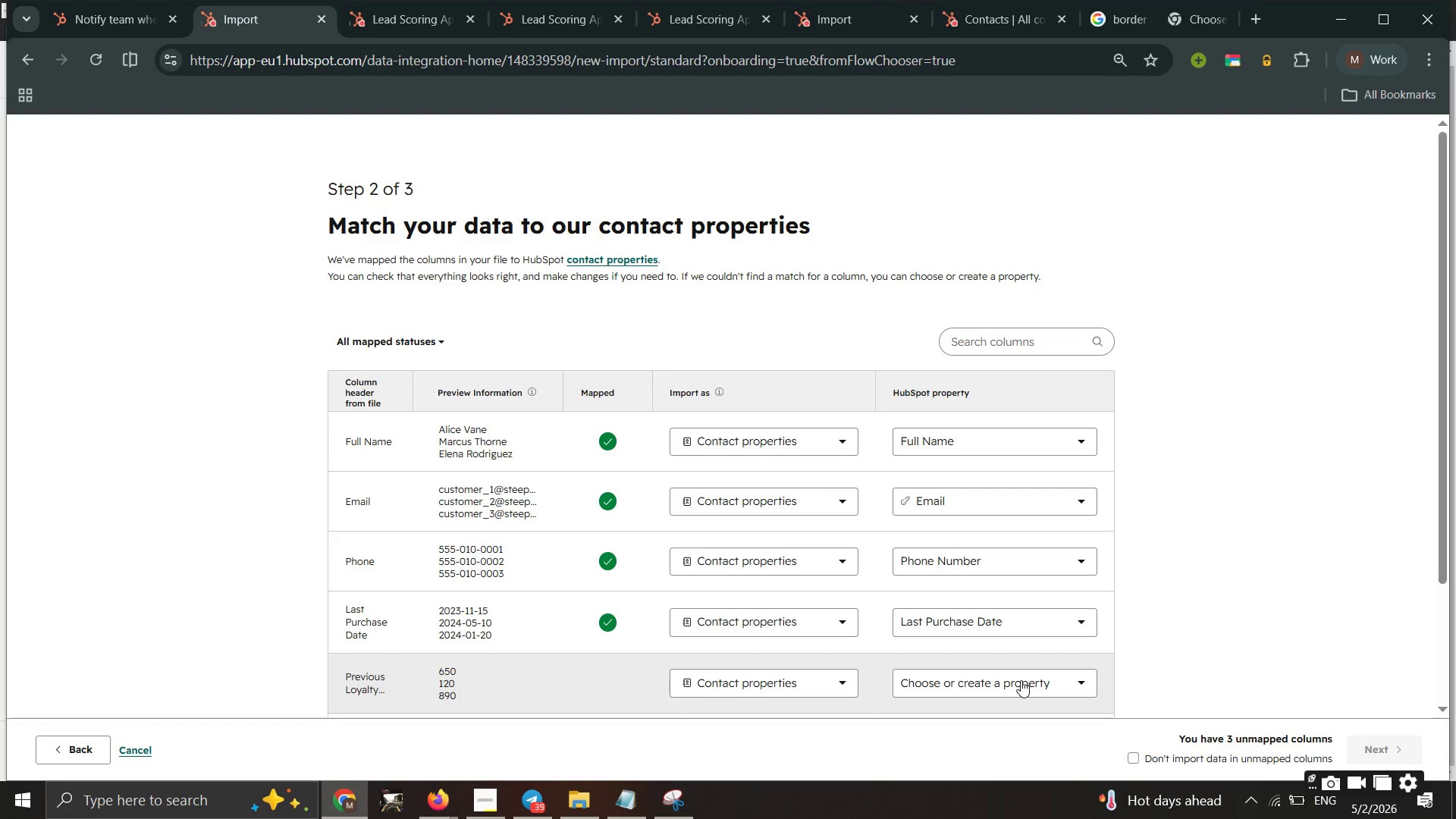 
left_click([1021, 680])
 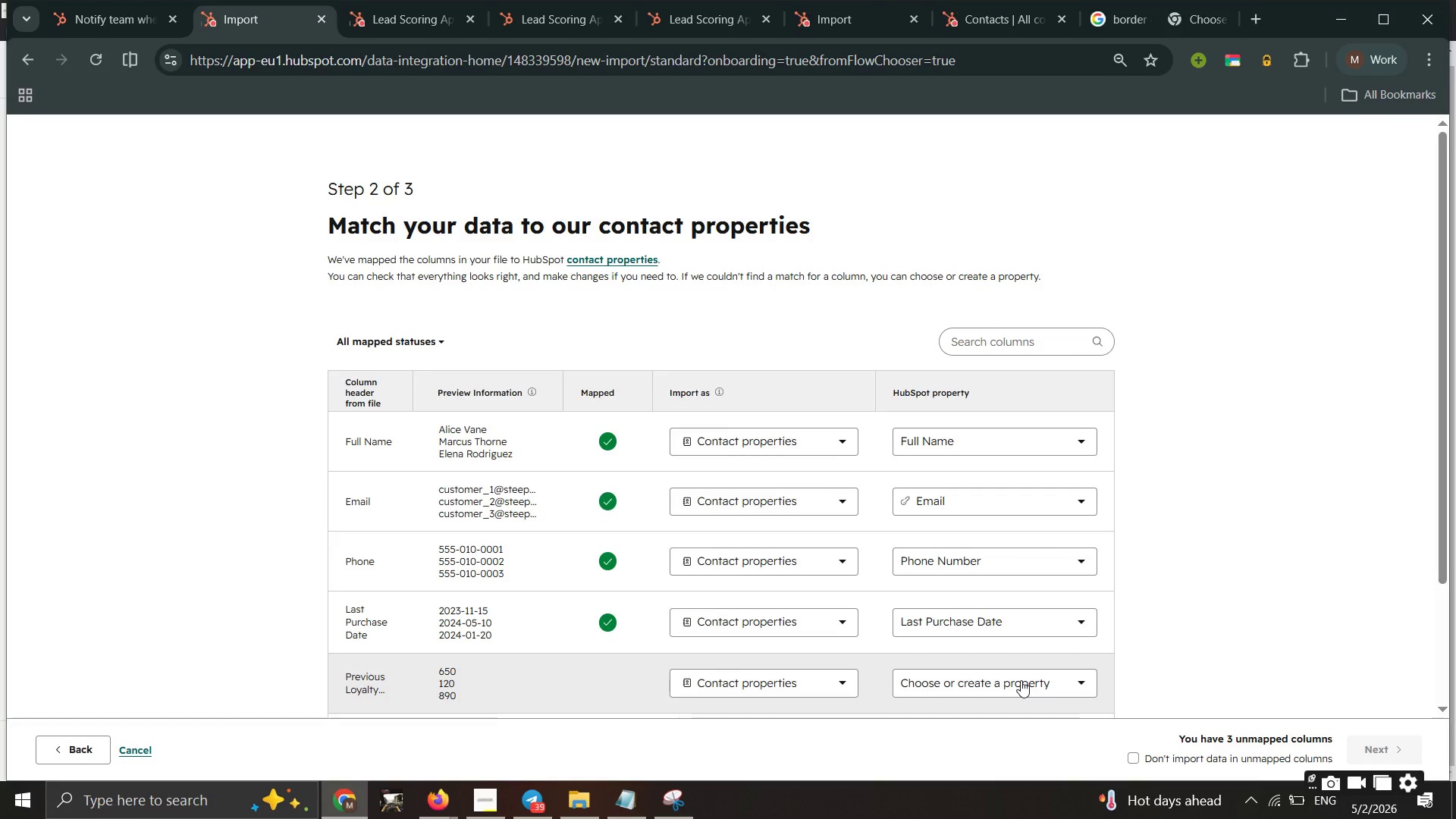 
scroll: coordinate [1021, 680], scroll_direction: up, amount: 3.0
 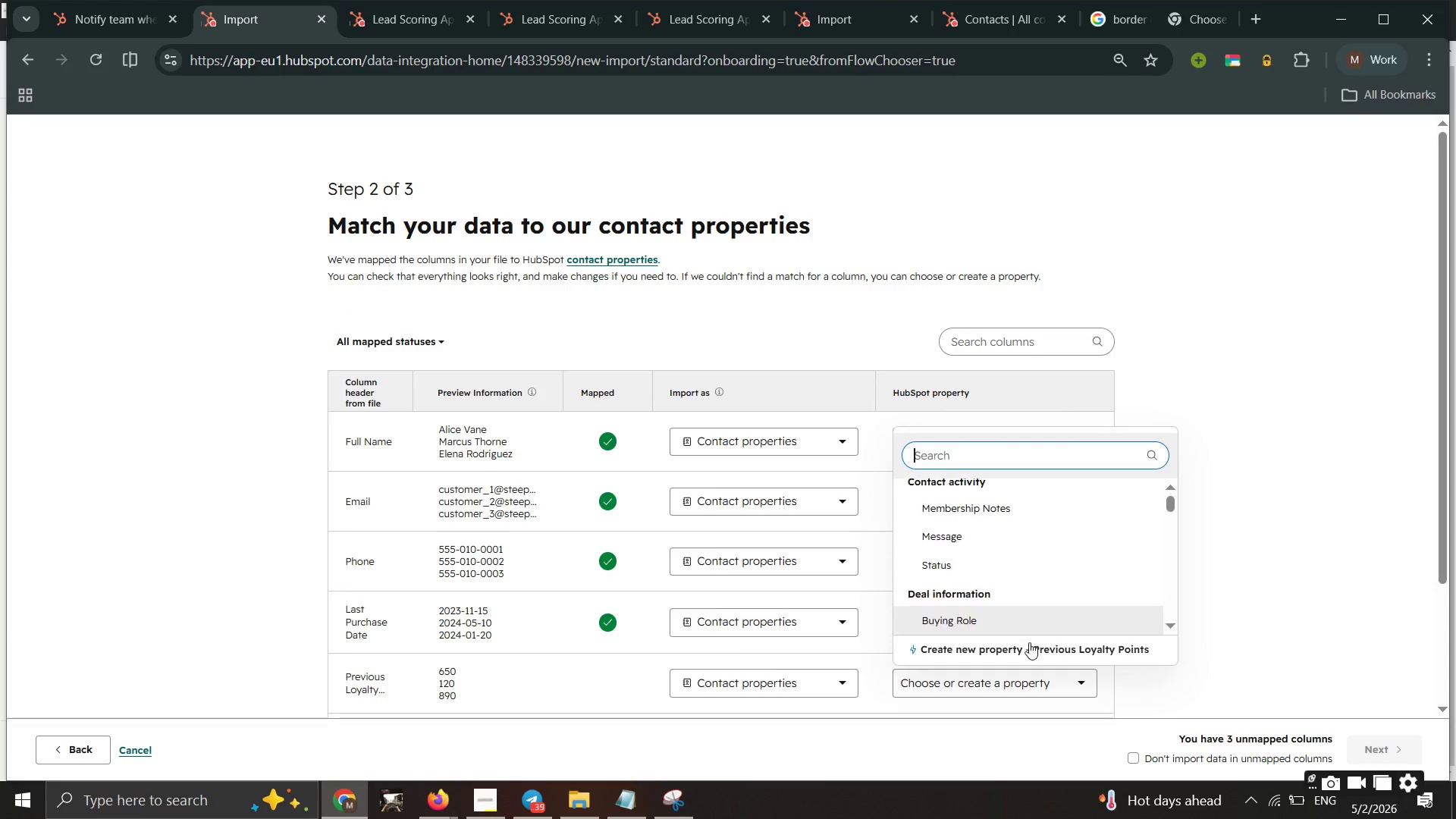 
left_click([1028, 649])
 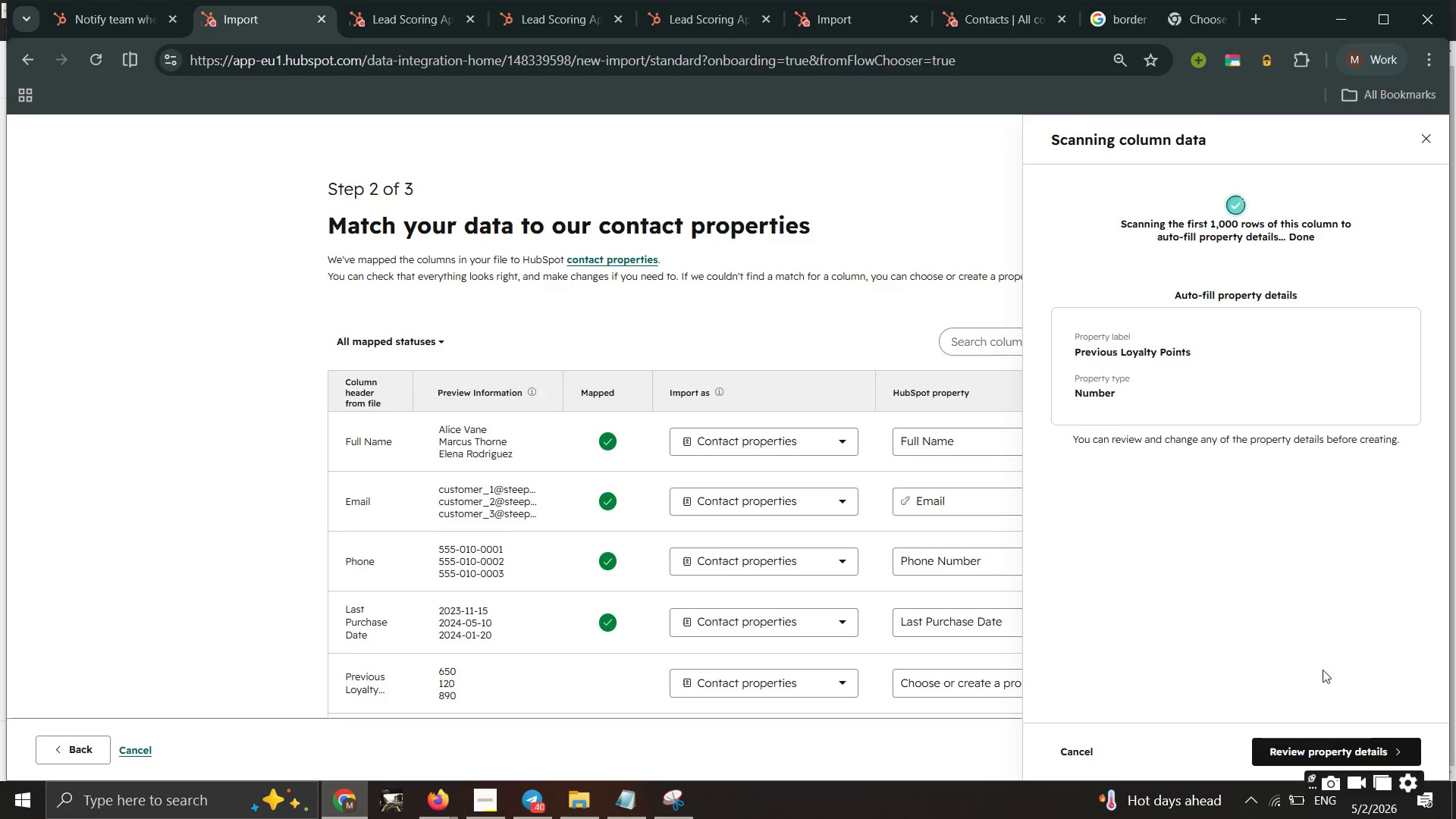 
left_click([1286, 747])
 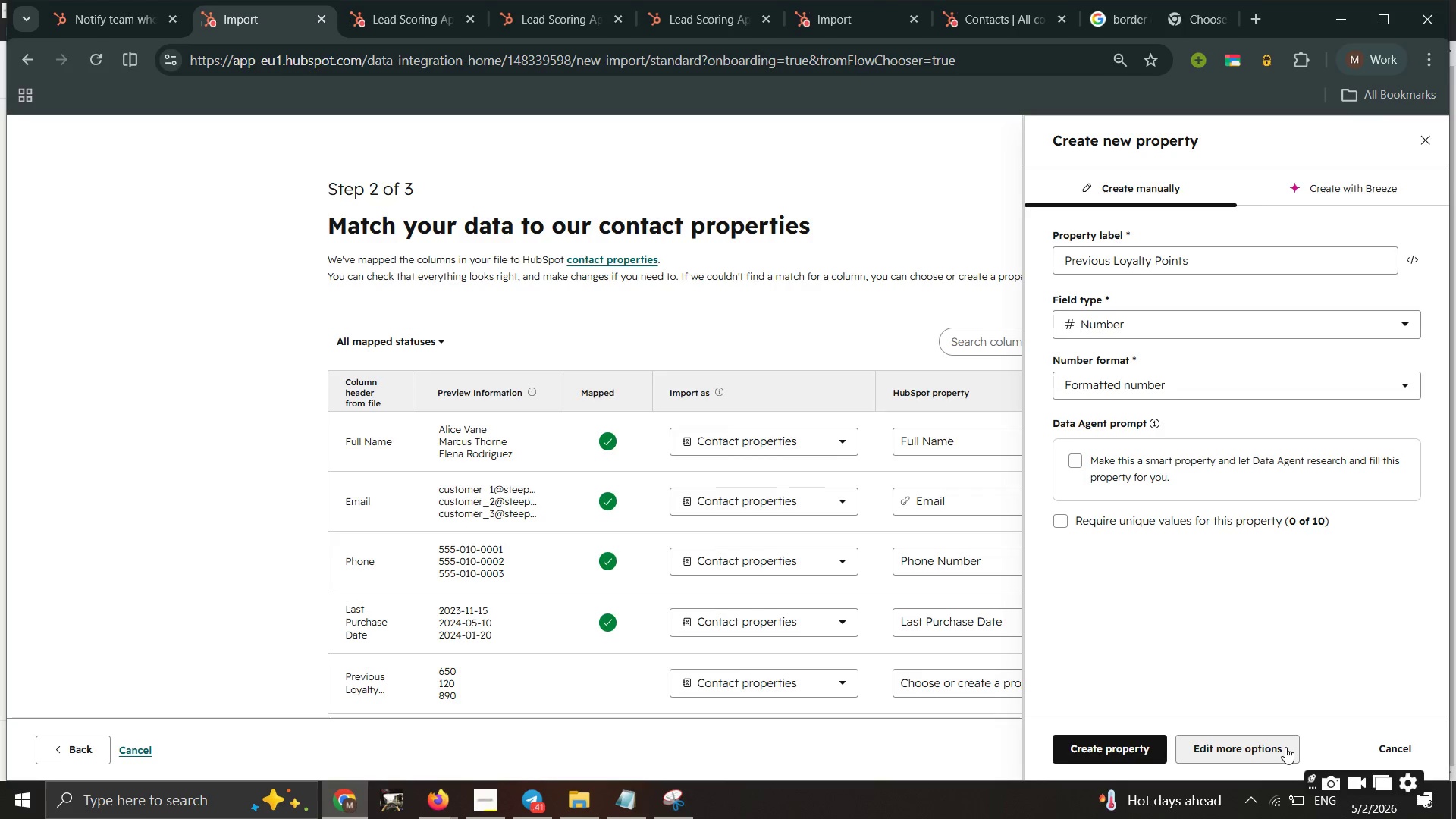 
mouse_move([1137, 727])
 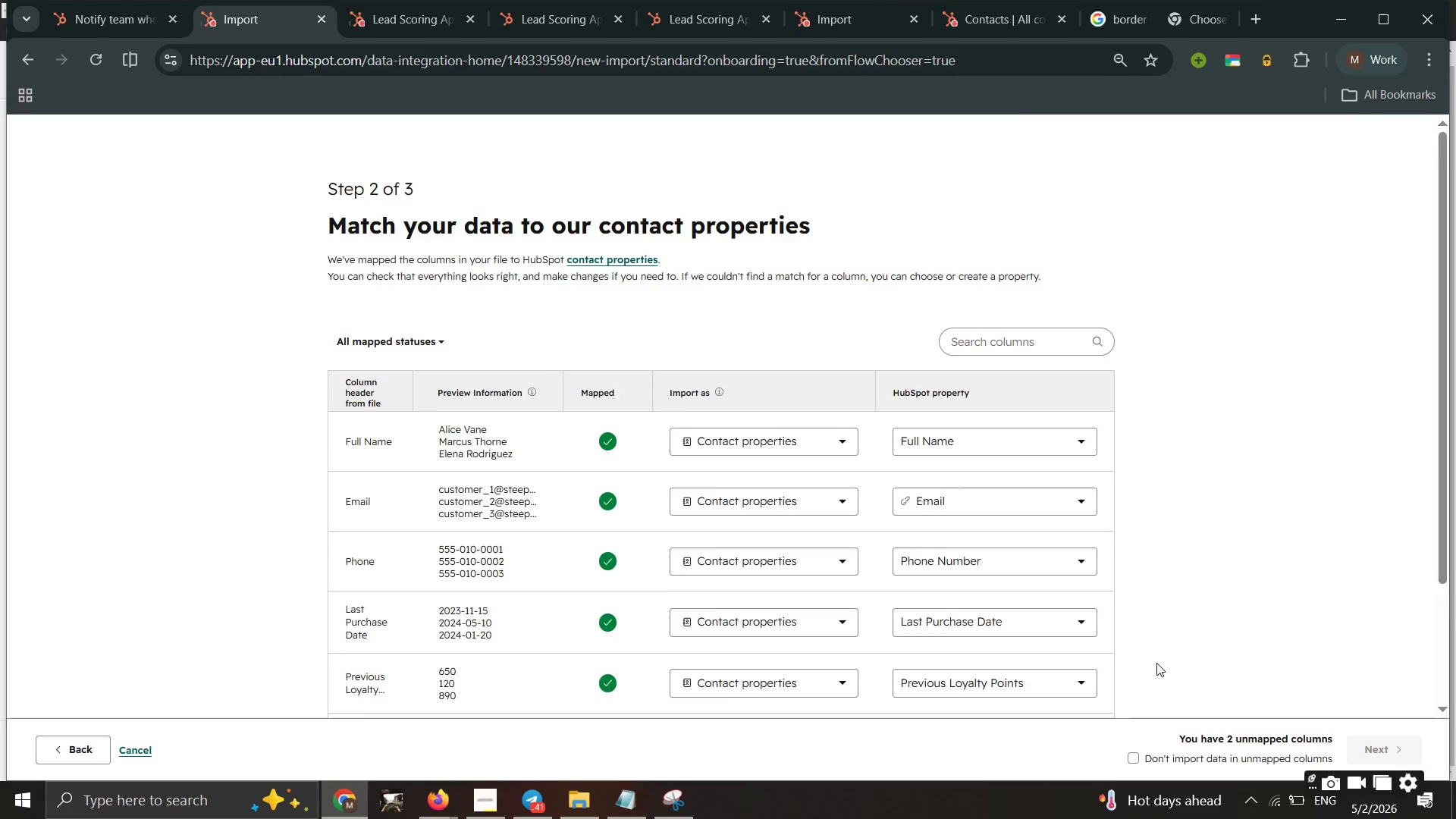 
scroll: coordinate [1156, 663], scroll_direction: down, amount: 3.0
 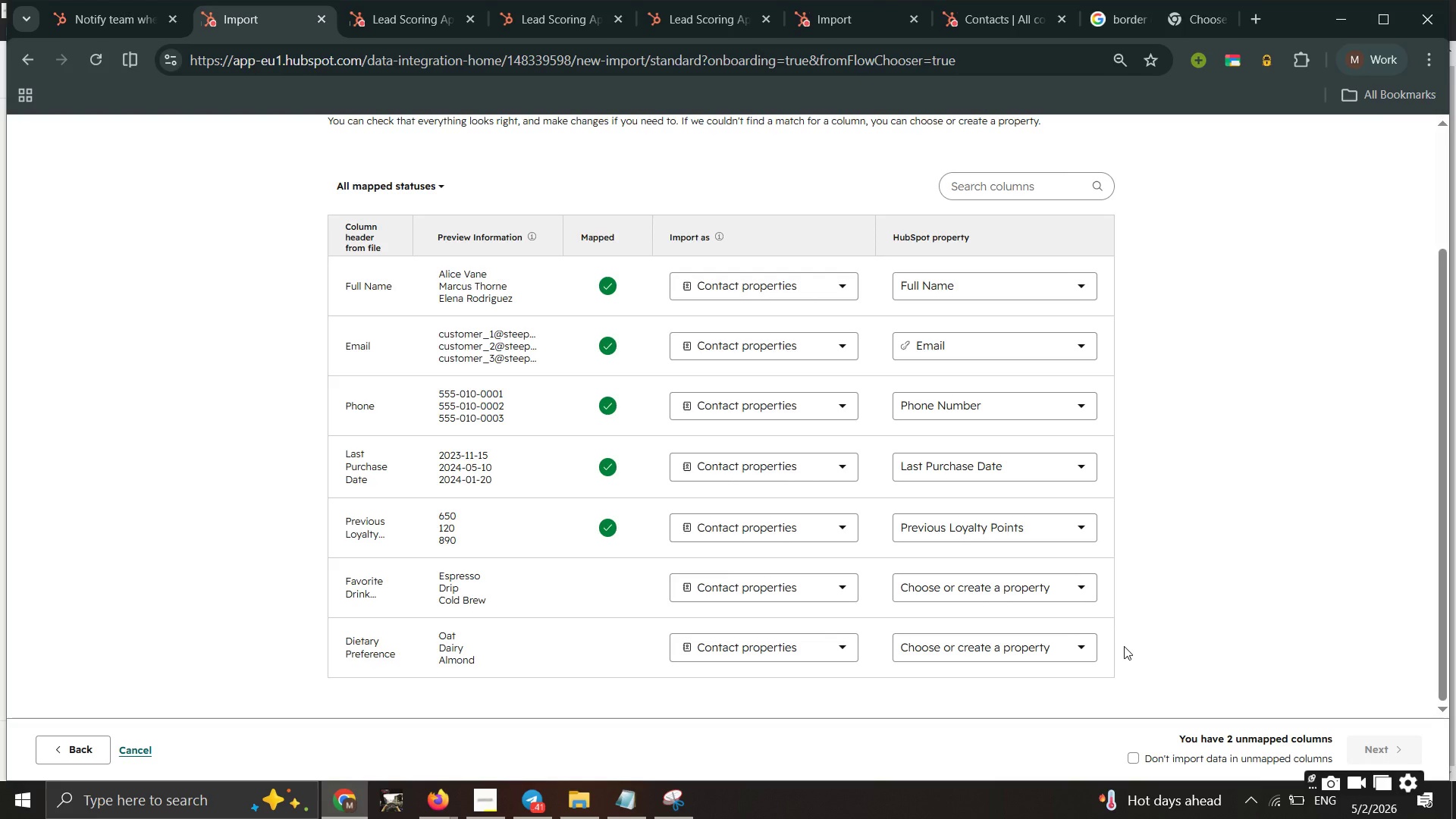 
wait(18.96)
 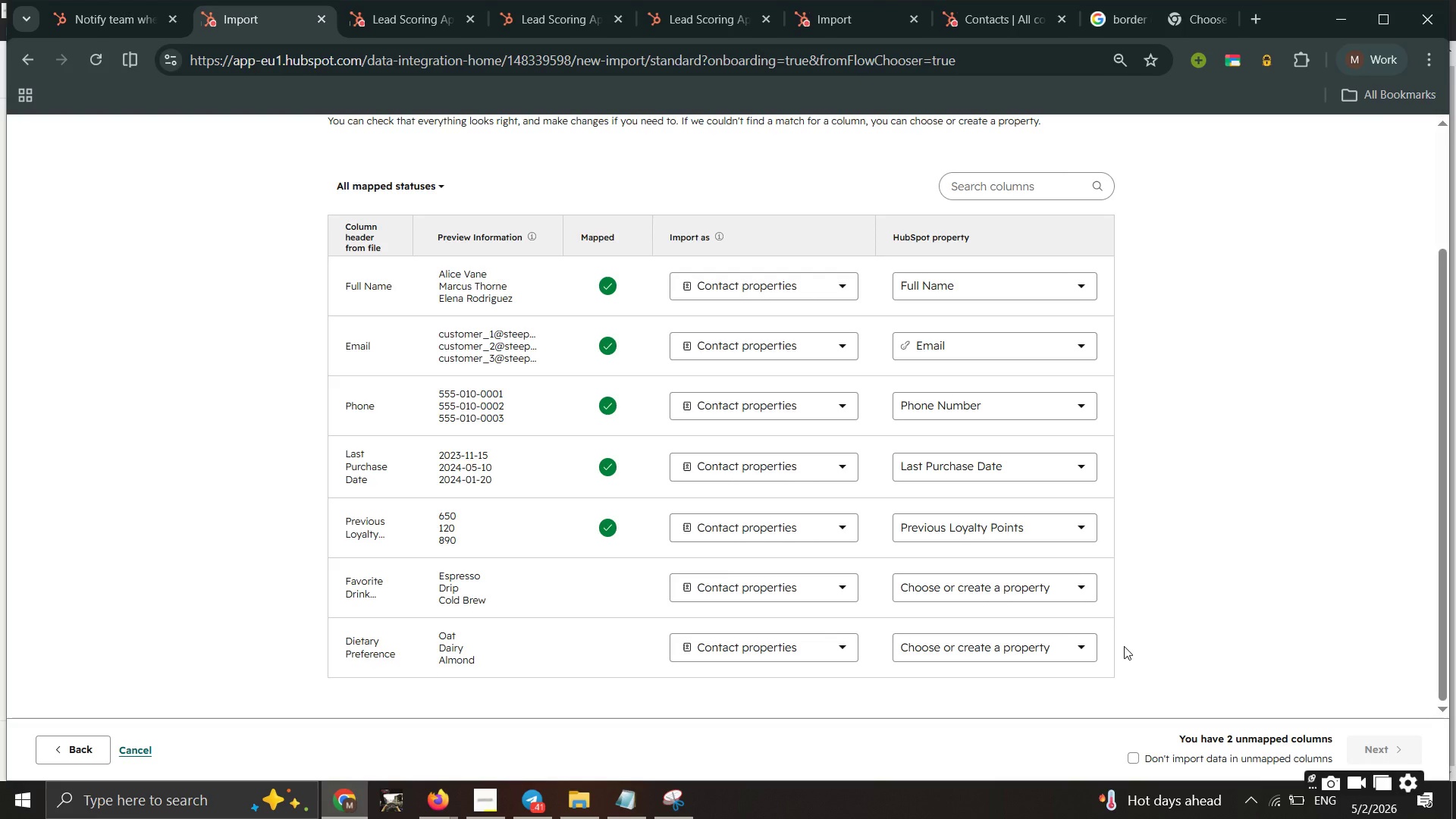 
left_click([987, 588])
 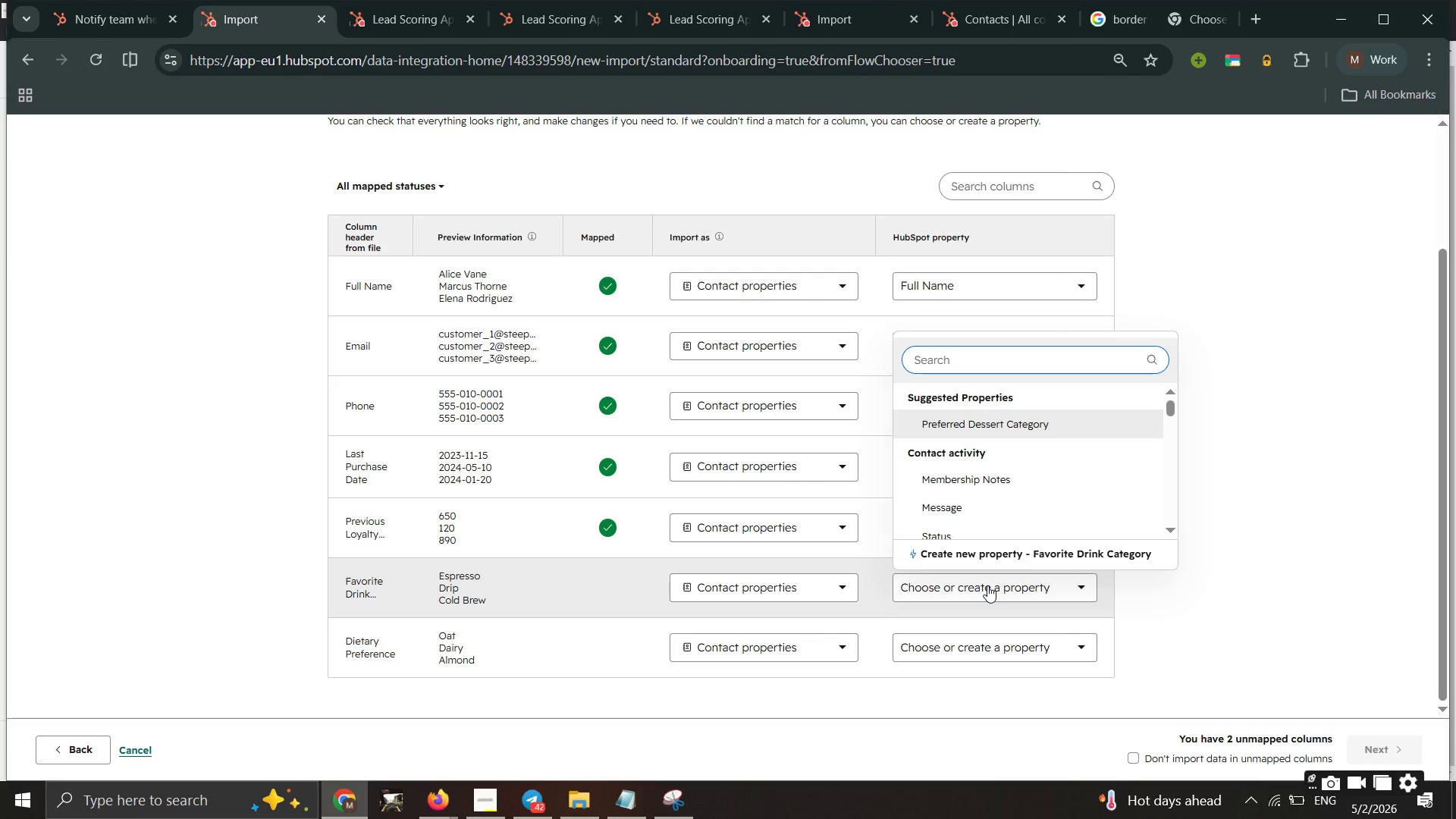 
wait(12.31)
 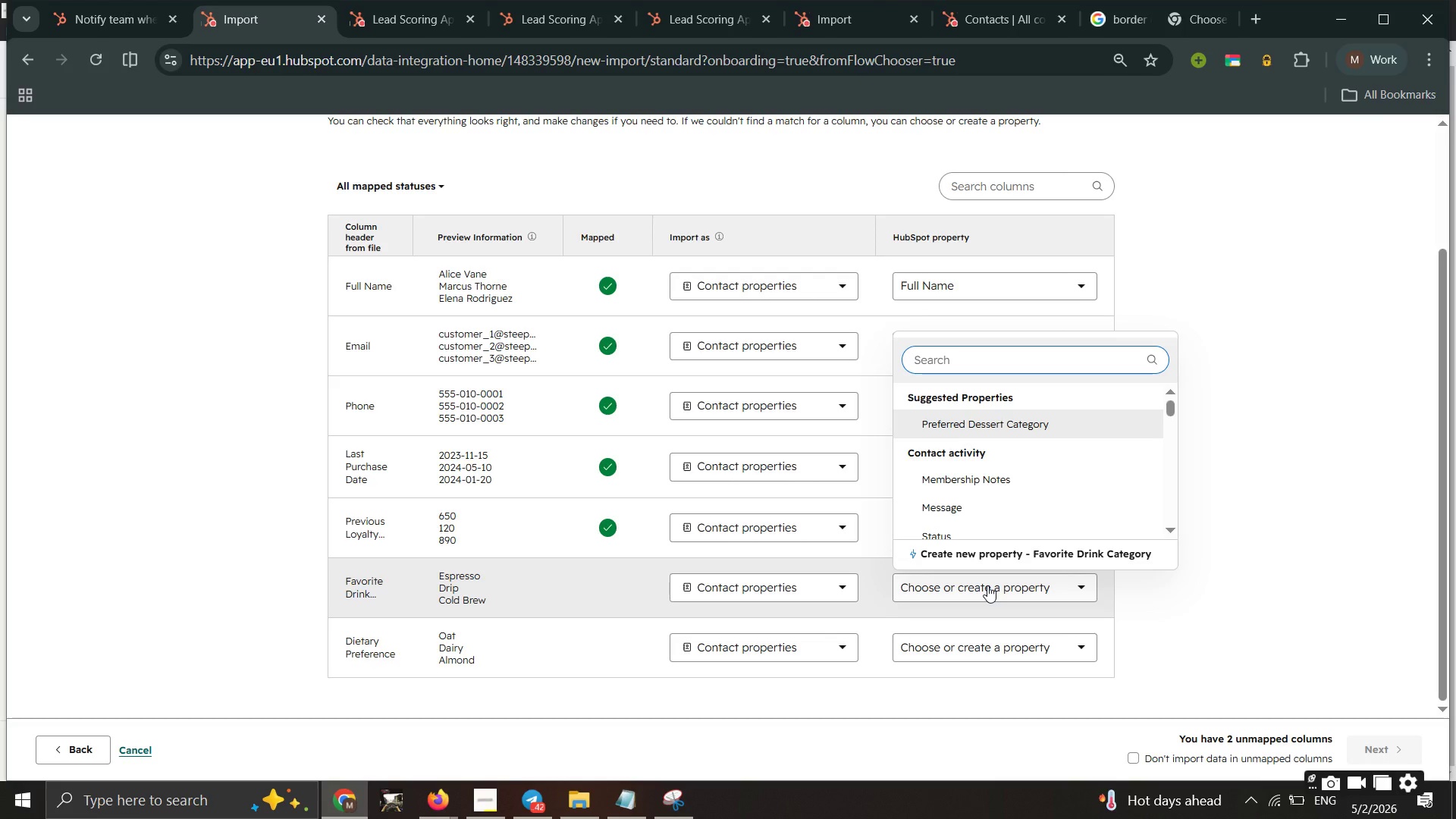 
left_click([1011, 551])
 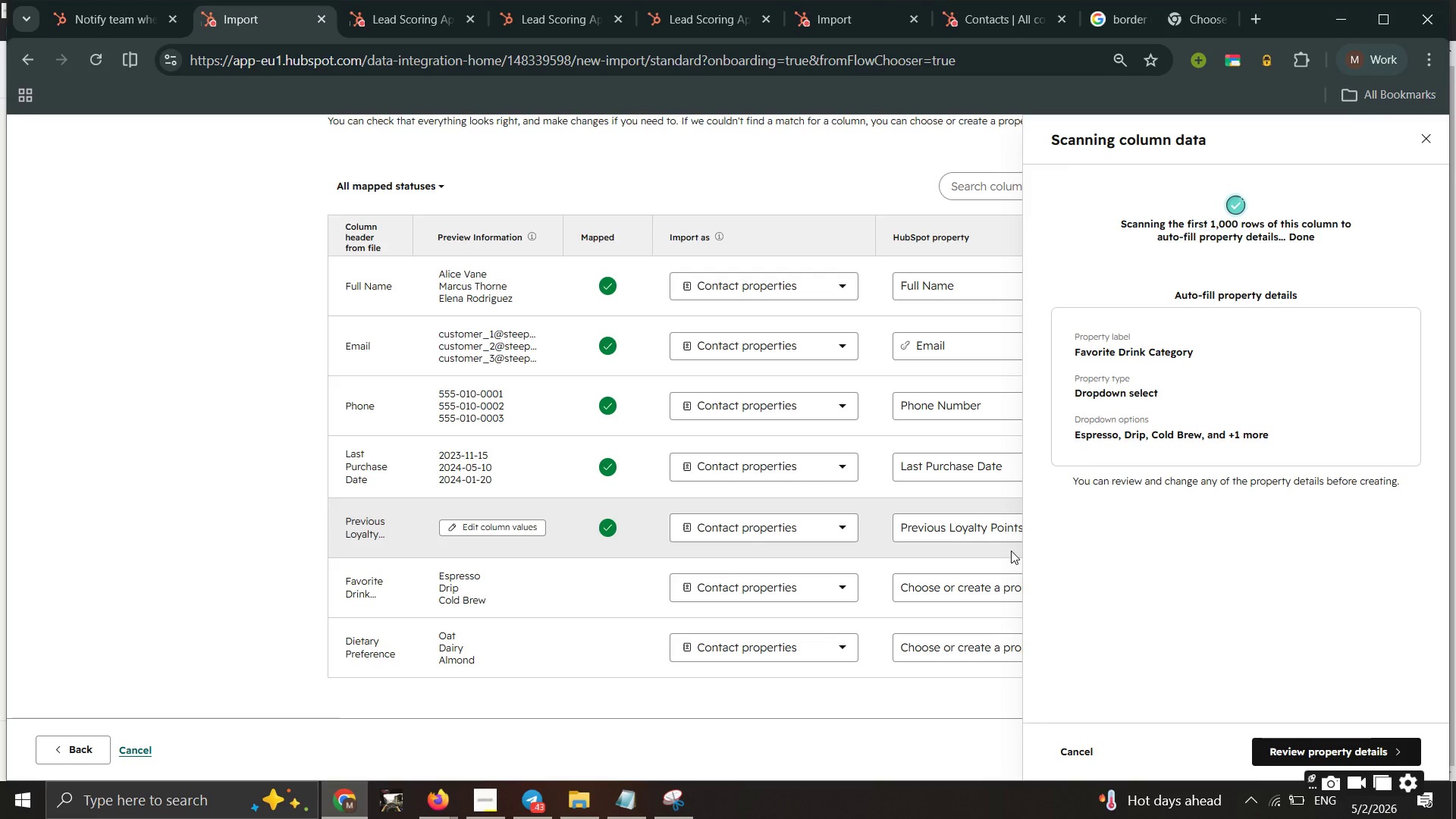 
wait(11.24)
 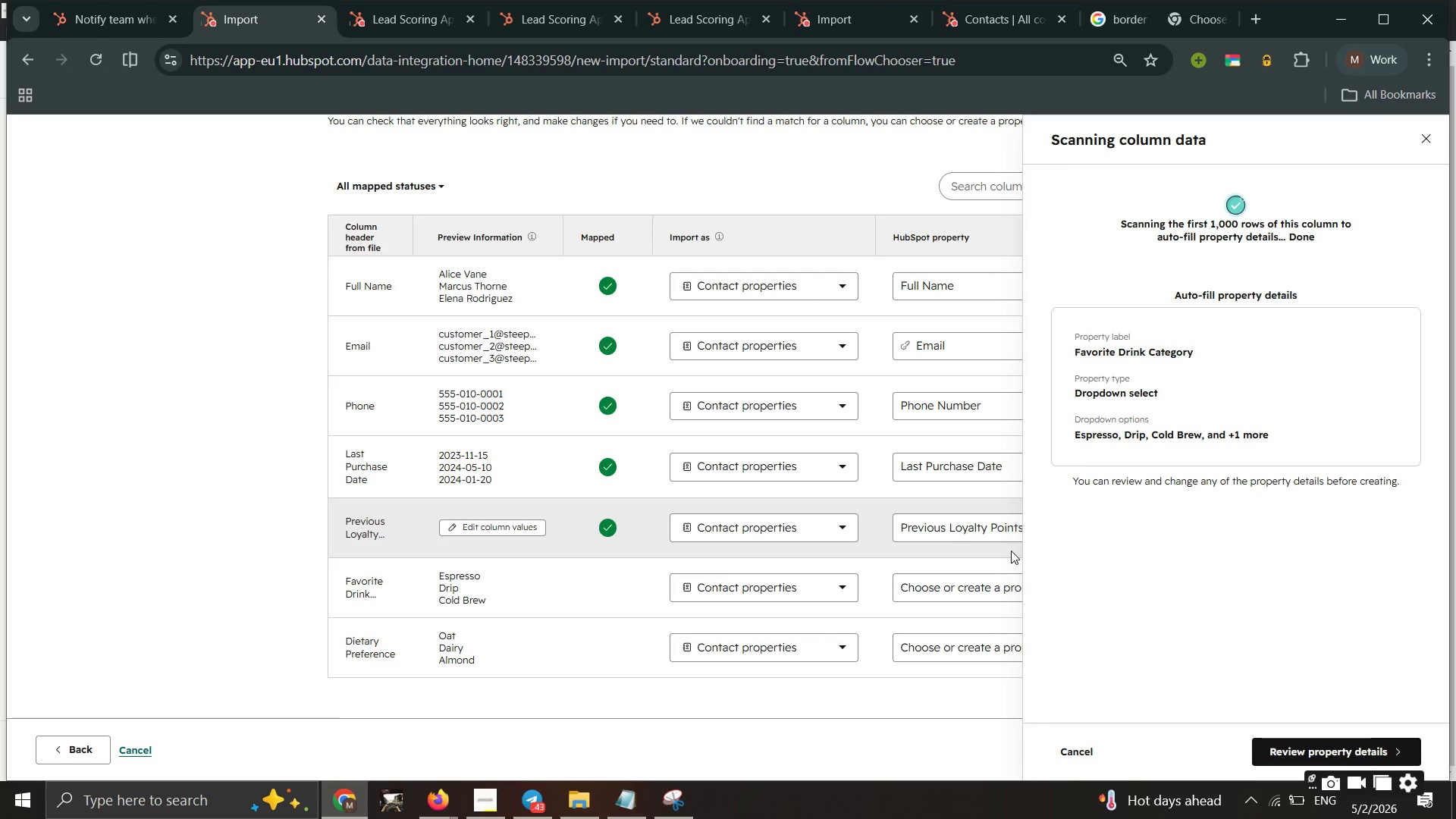 
left_click([1284, 748])
 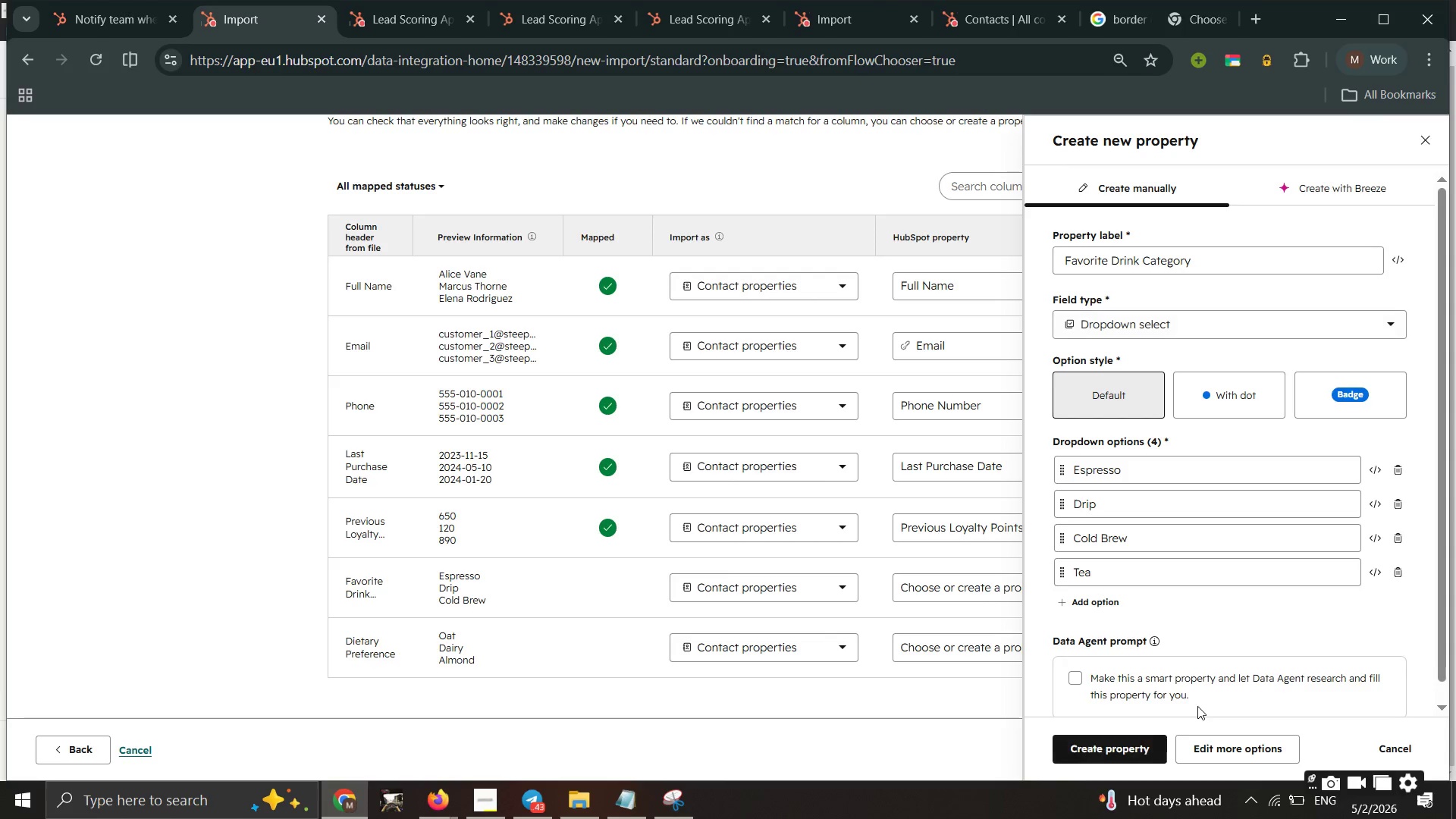 
left_click([1134, 743])
 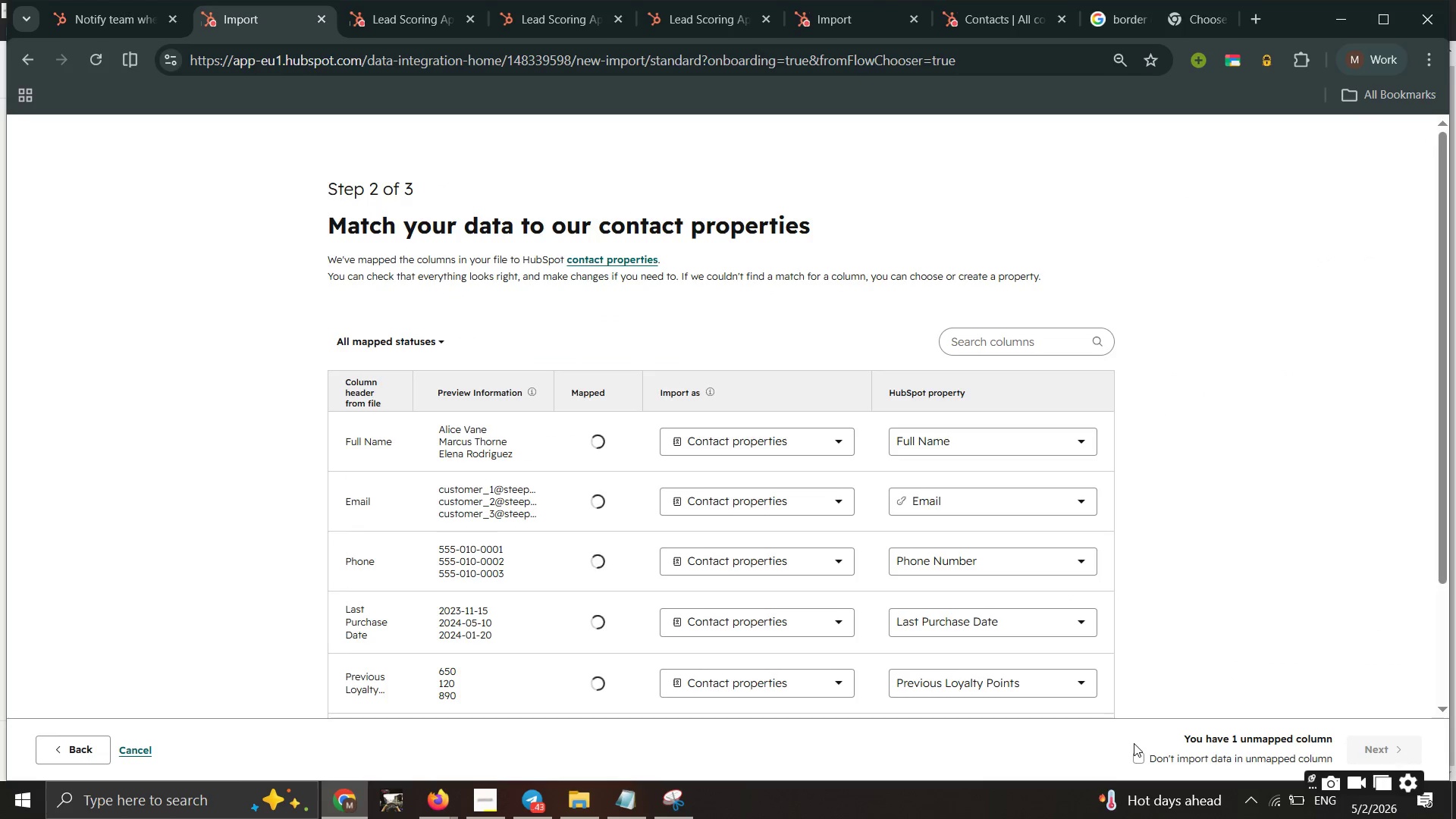 
scroll: coordinate [1170, 654], scroll_direction: down, amount: 3.0
 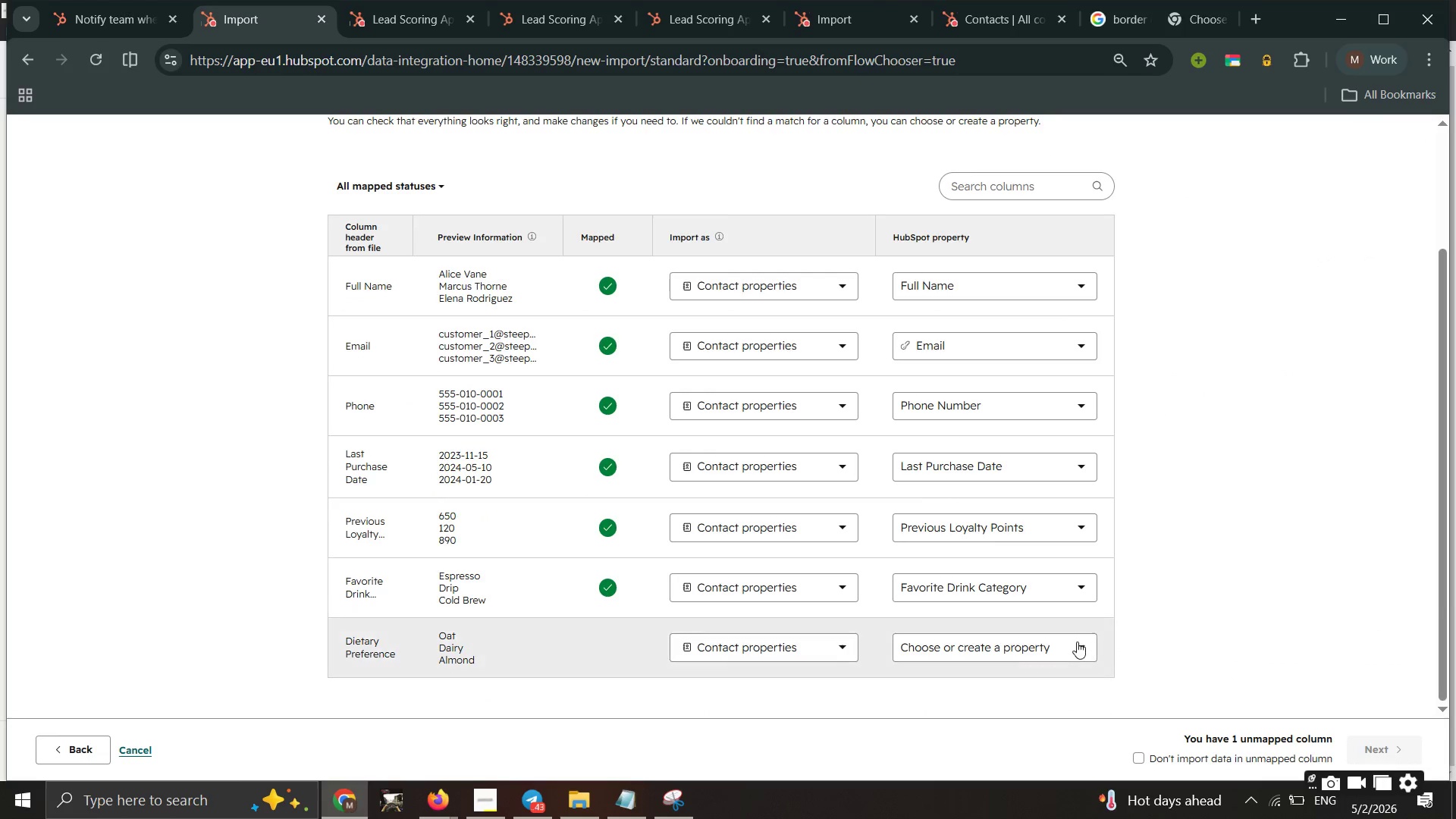 
left_click([1074, 642])
 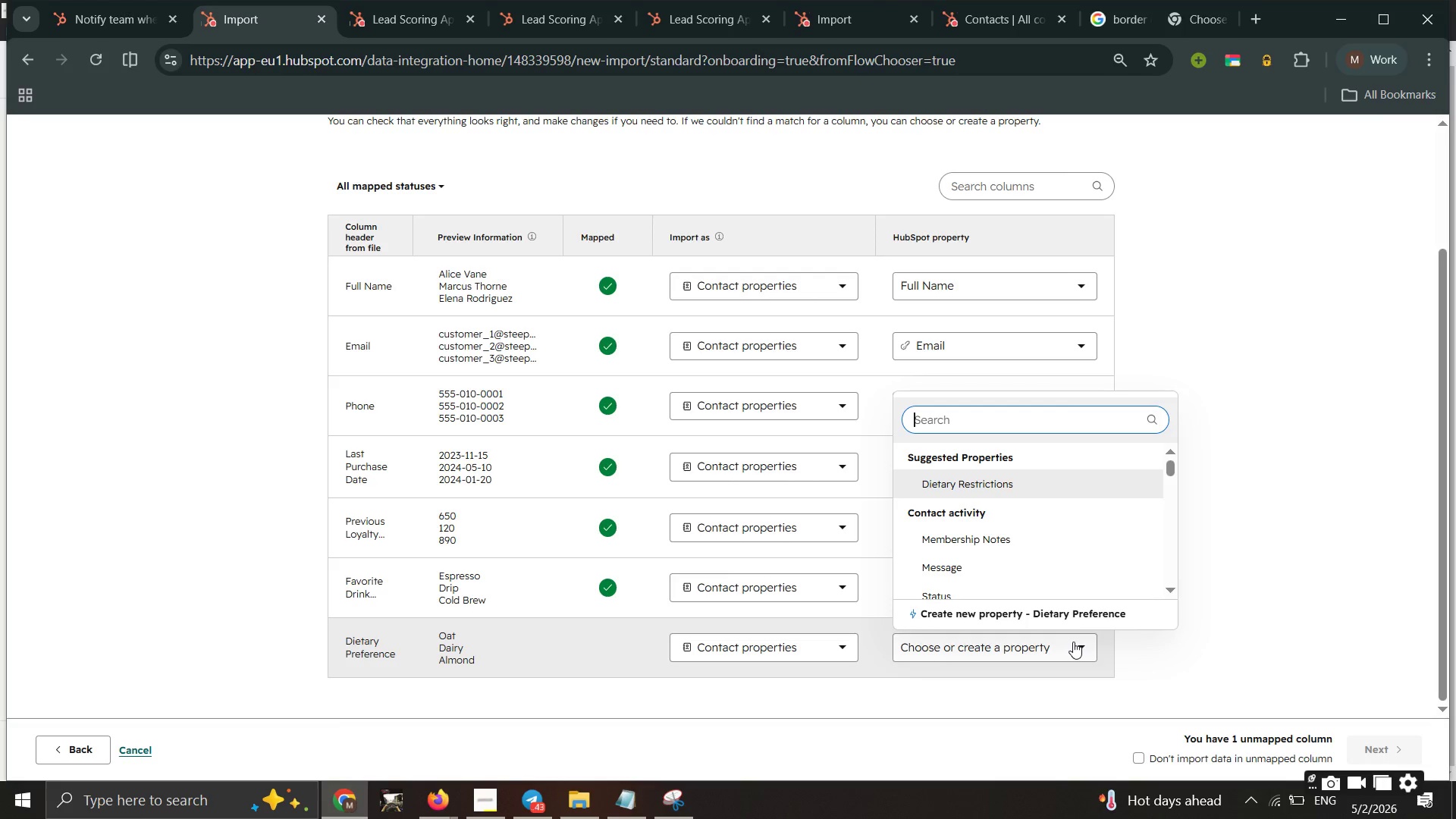 
wait(12.2)
 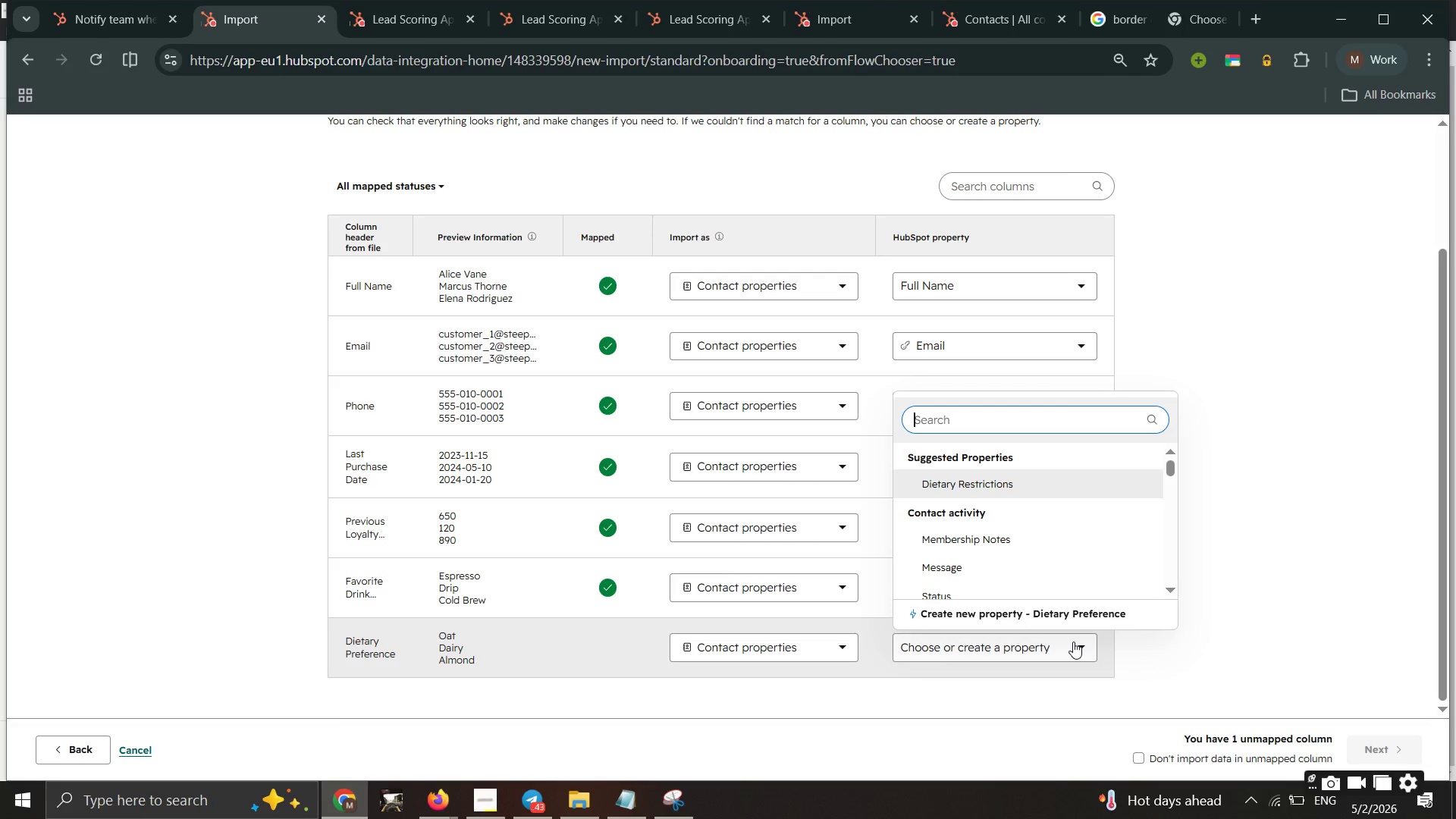 
left_click([1090, 606])
 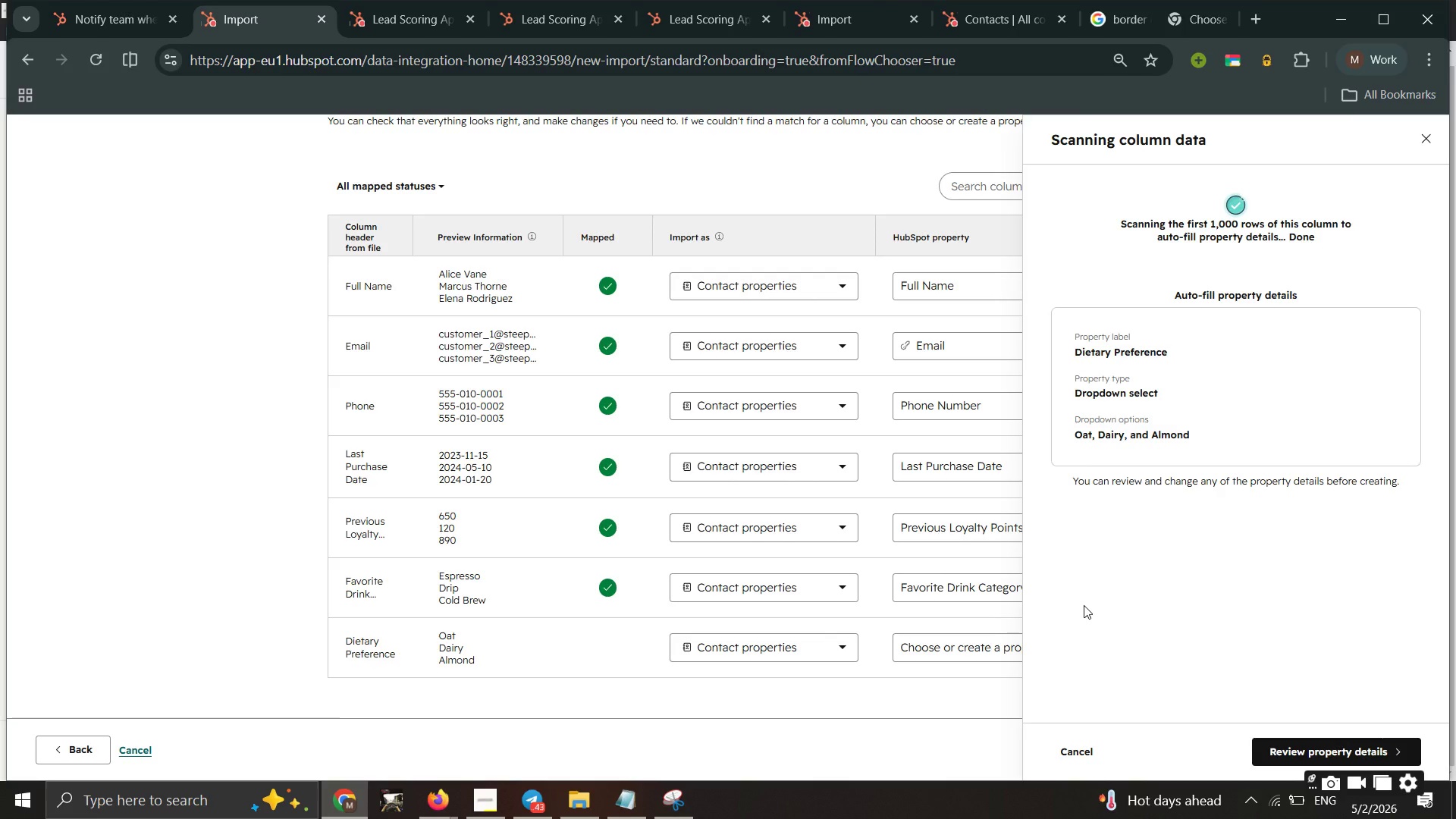 
wait(6.7)
 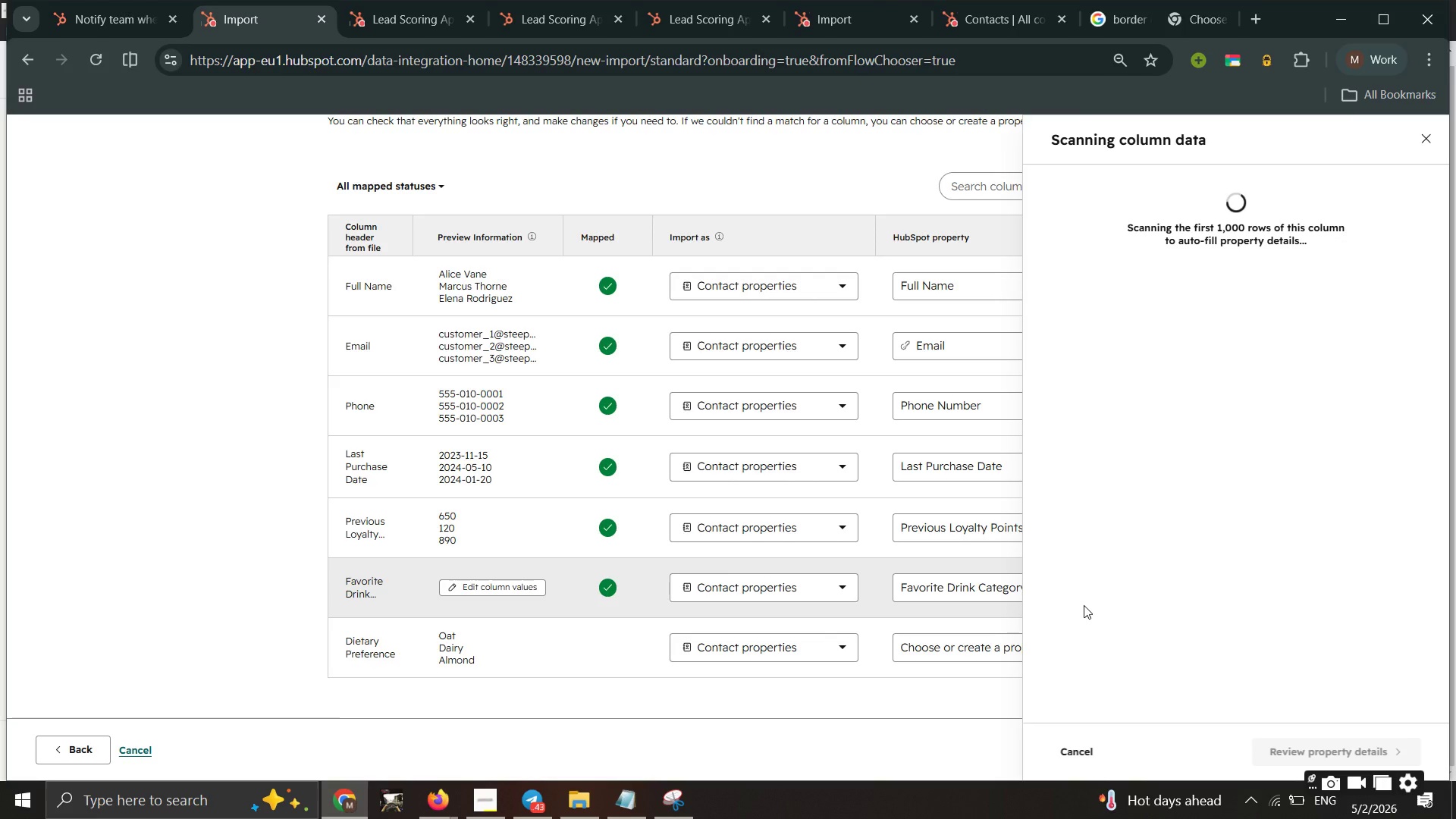 
left_click([1281, 742])
 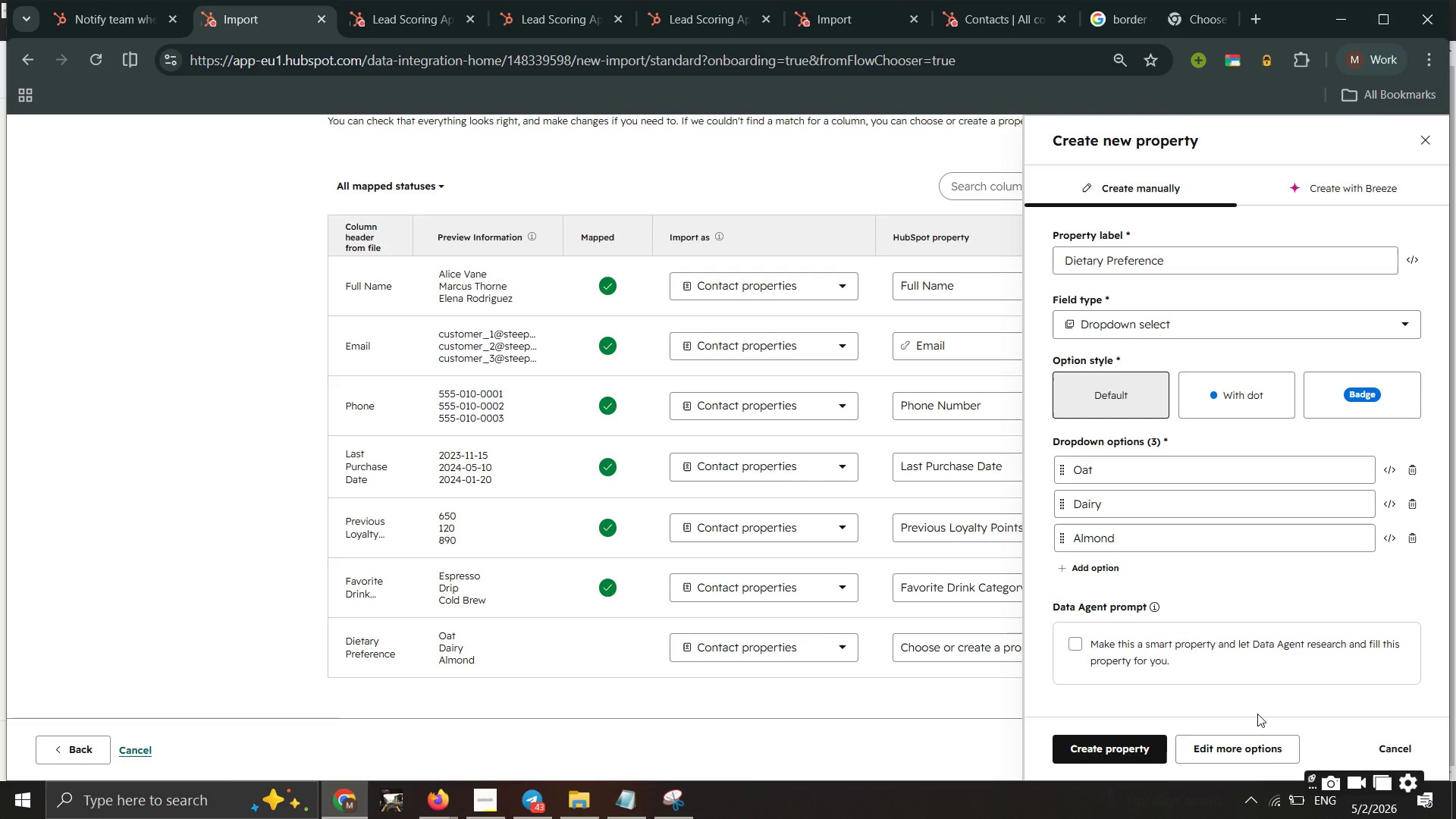 
wait(5.26)
 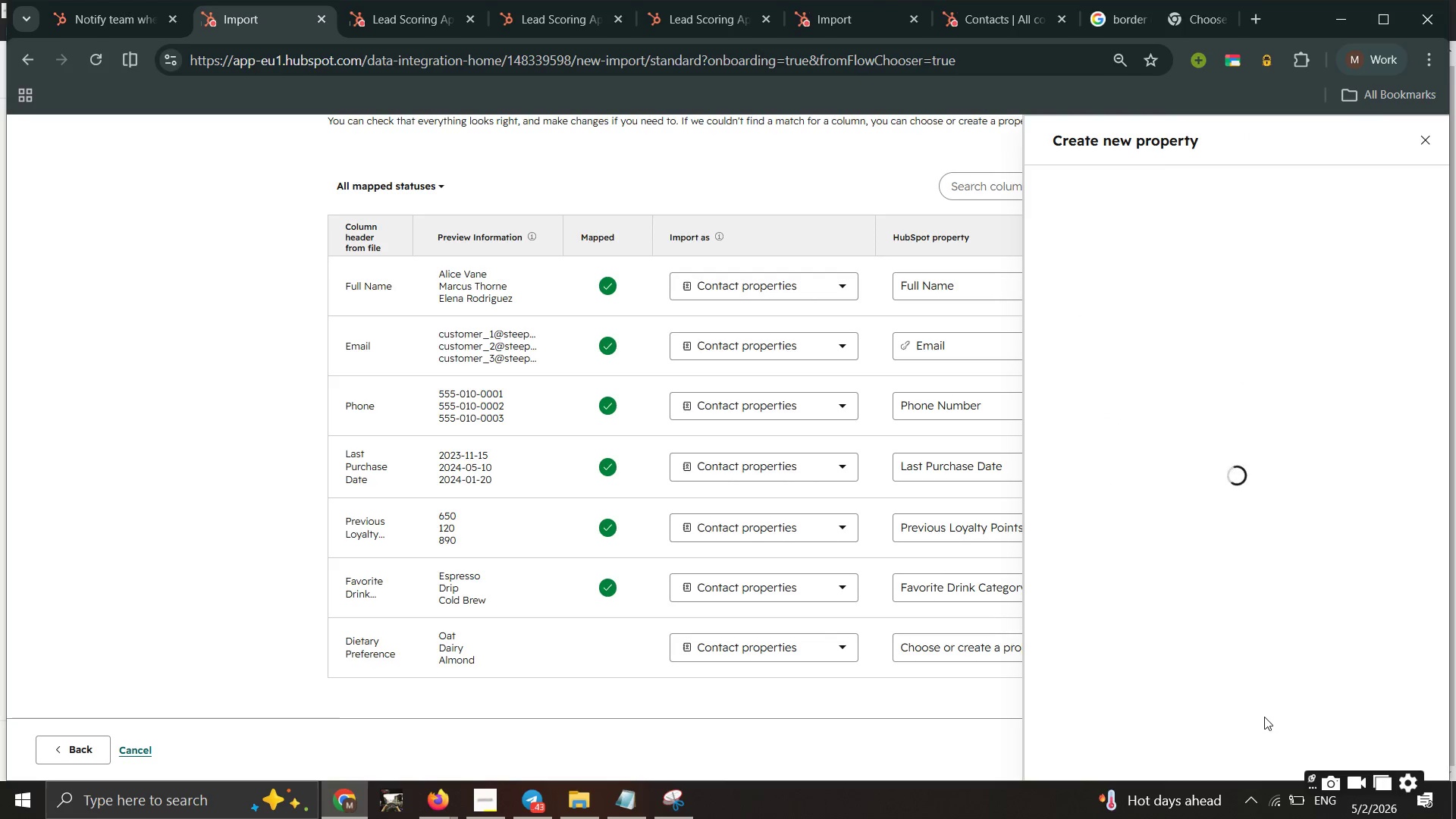 
left_click([1097, 754])
 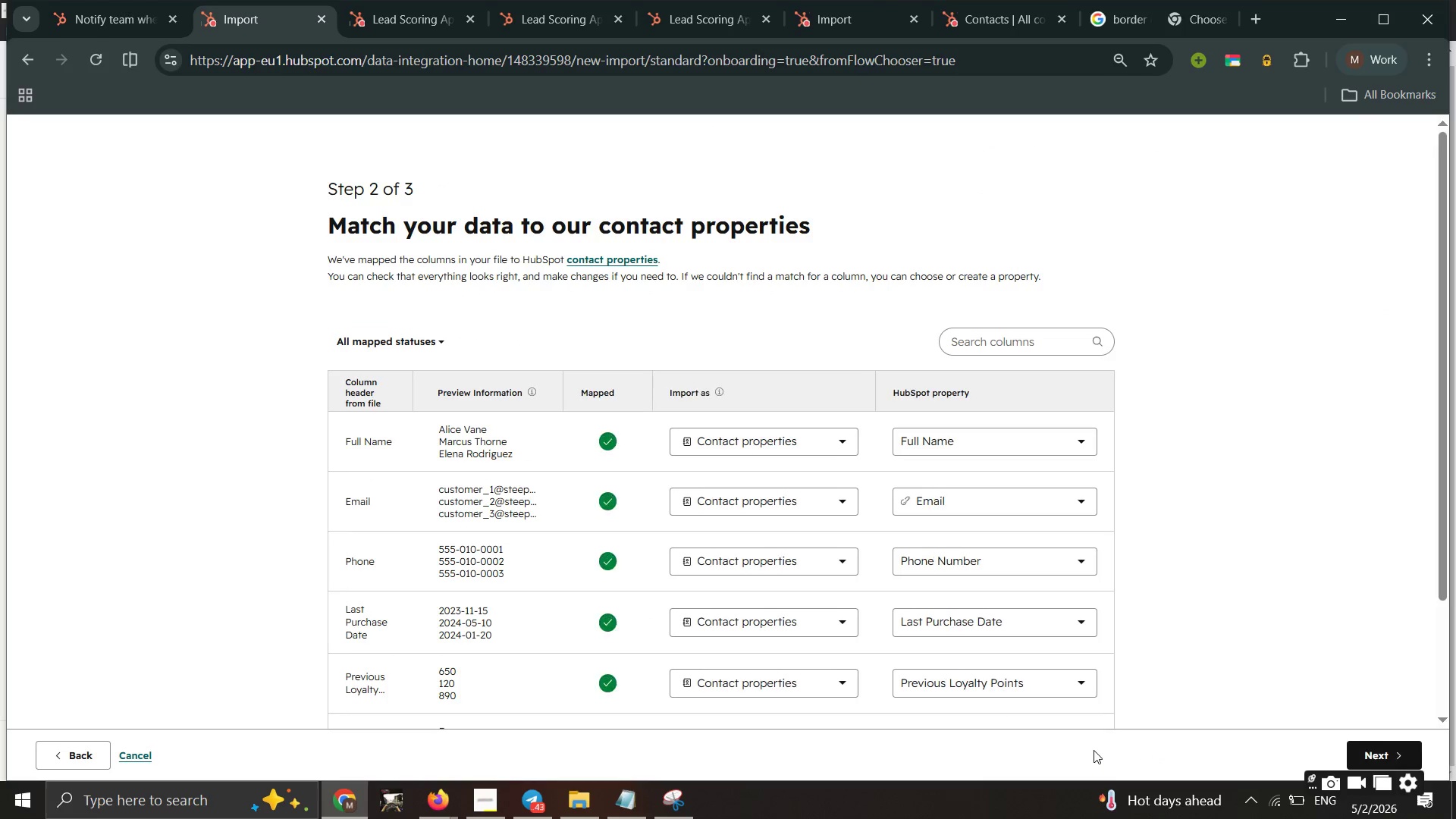 
wait(8.62)
 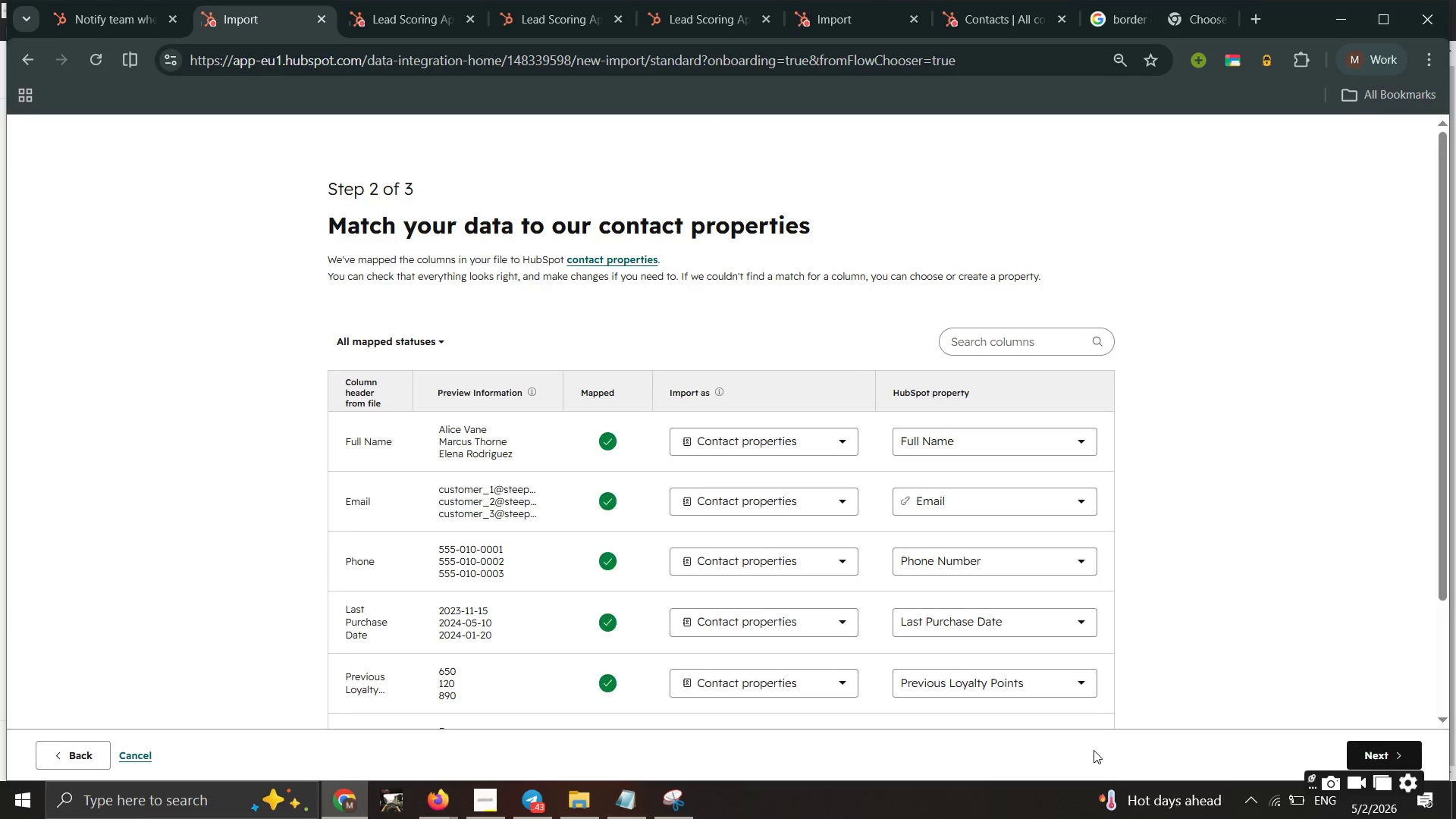 
scroll: coordinate [1115, 701], scroll_direction: up, amount: 2.0
 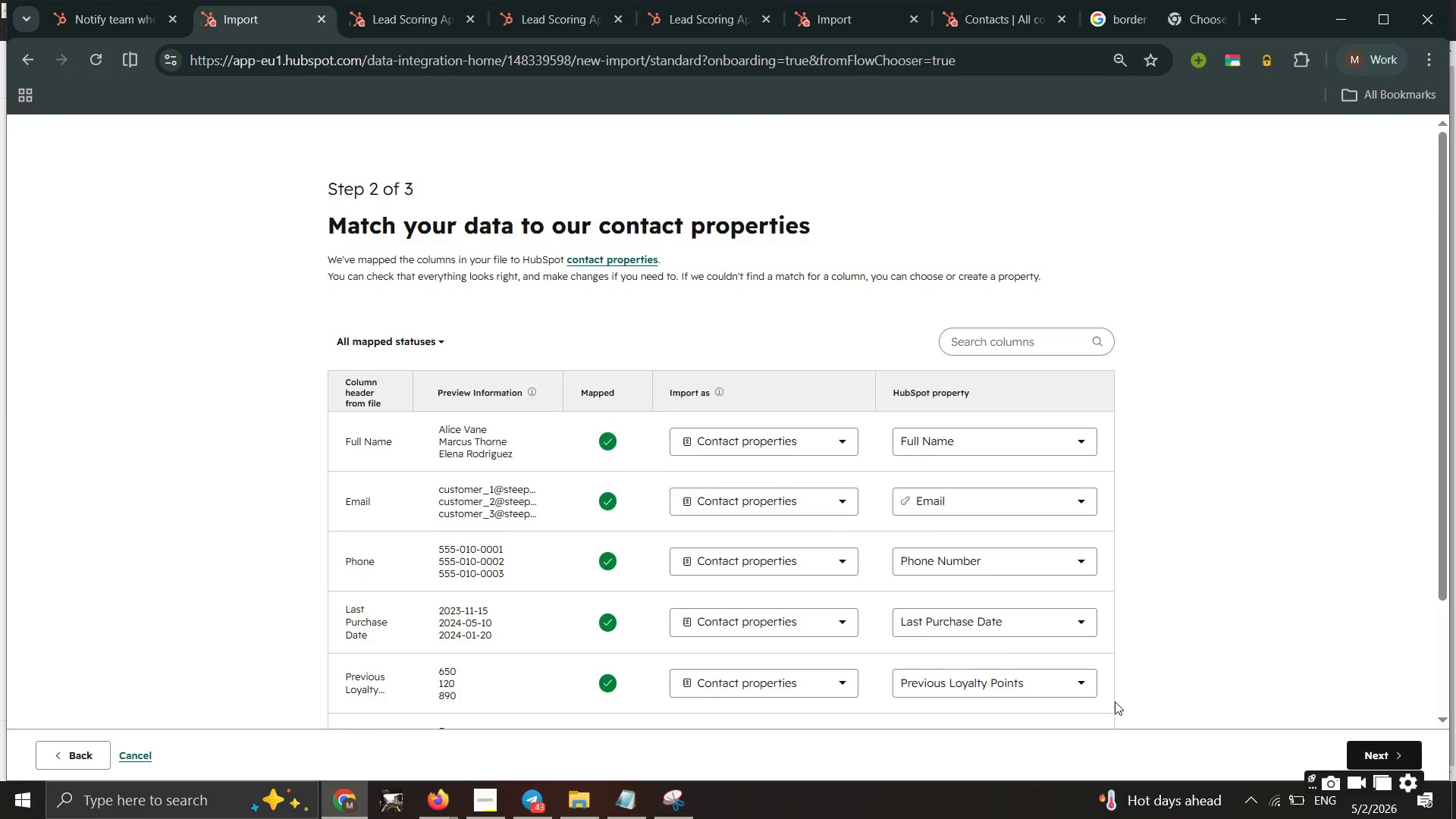 
scroll: coordinate [1115, 701], scroll_direction: down, amount: 4.0
 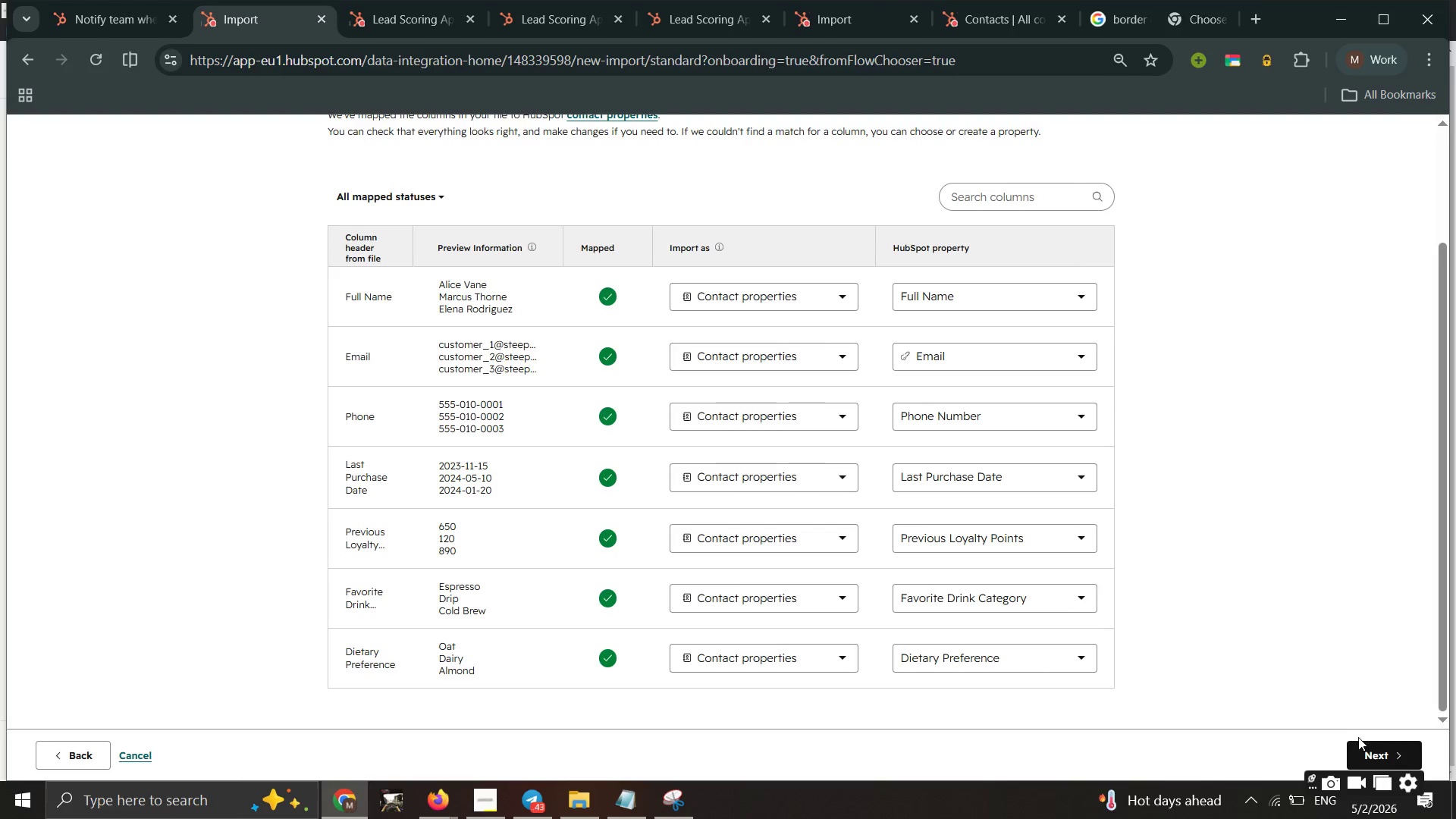 
left_click([1363, 745])
 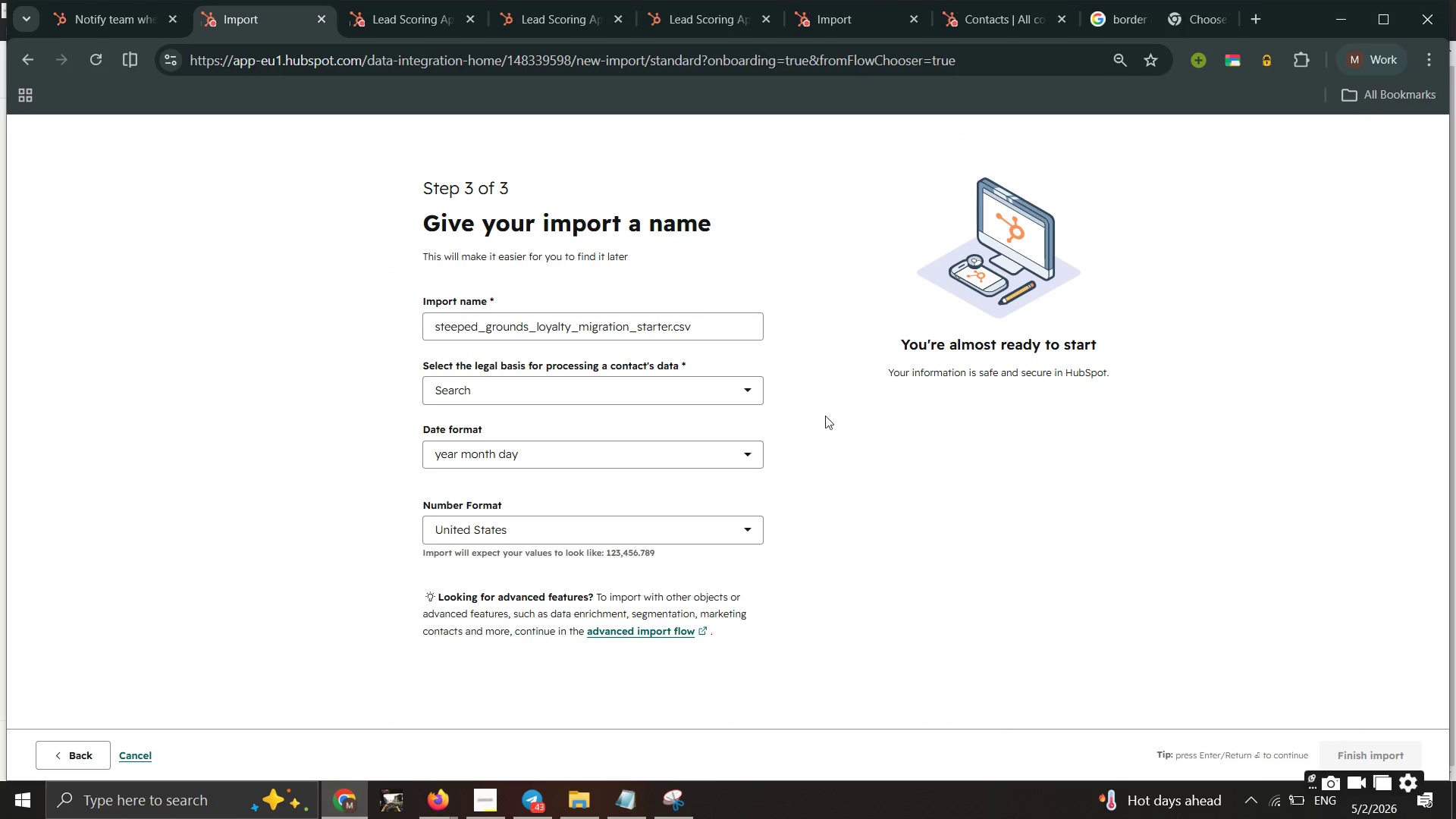 
left_click([739, 381])
 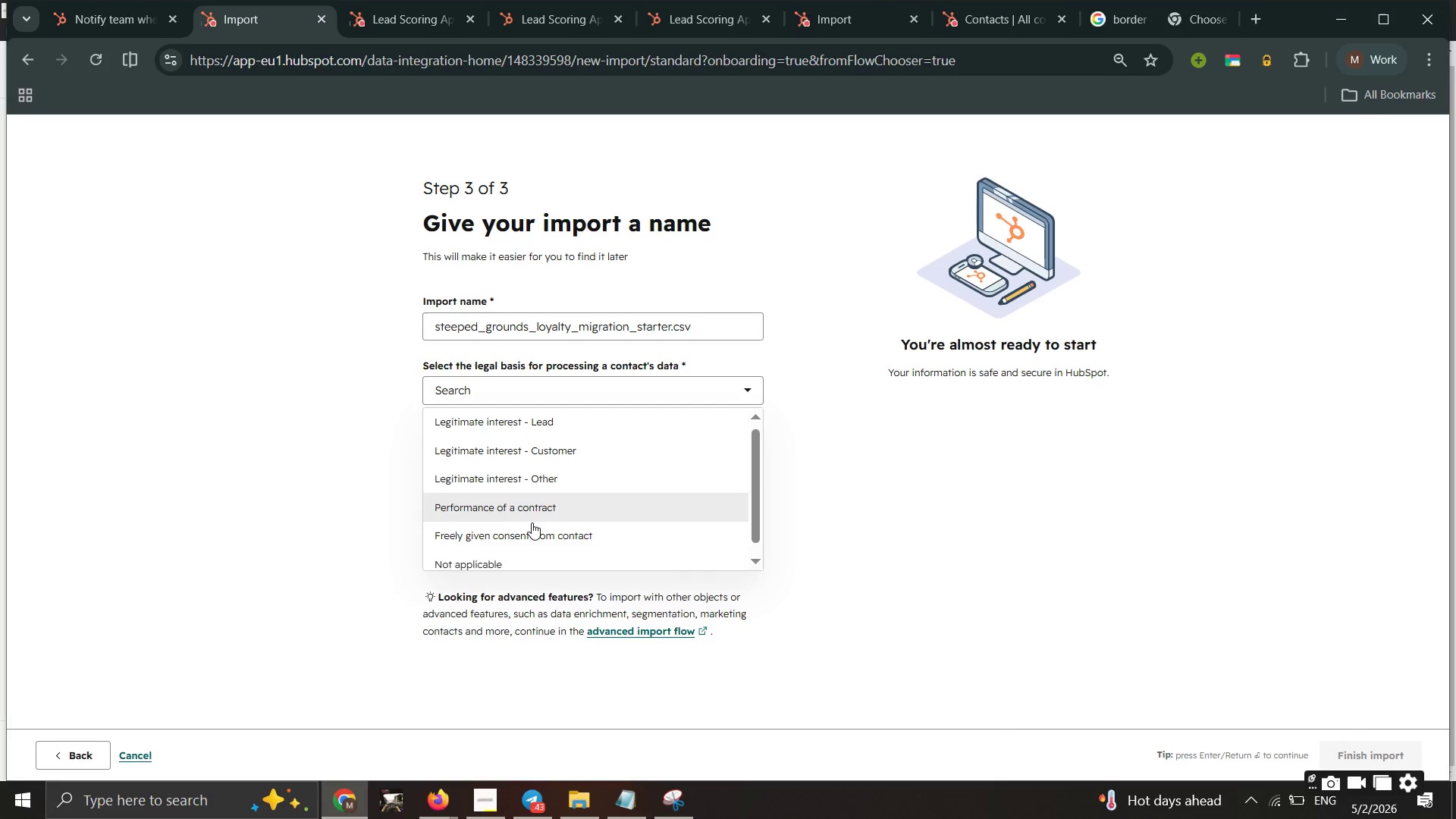 
left_click([529, 526])